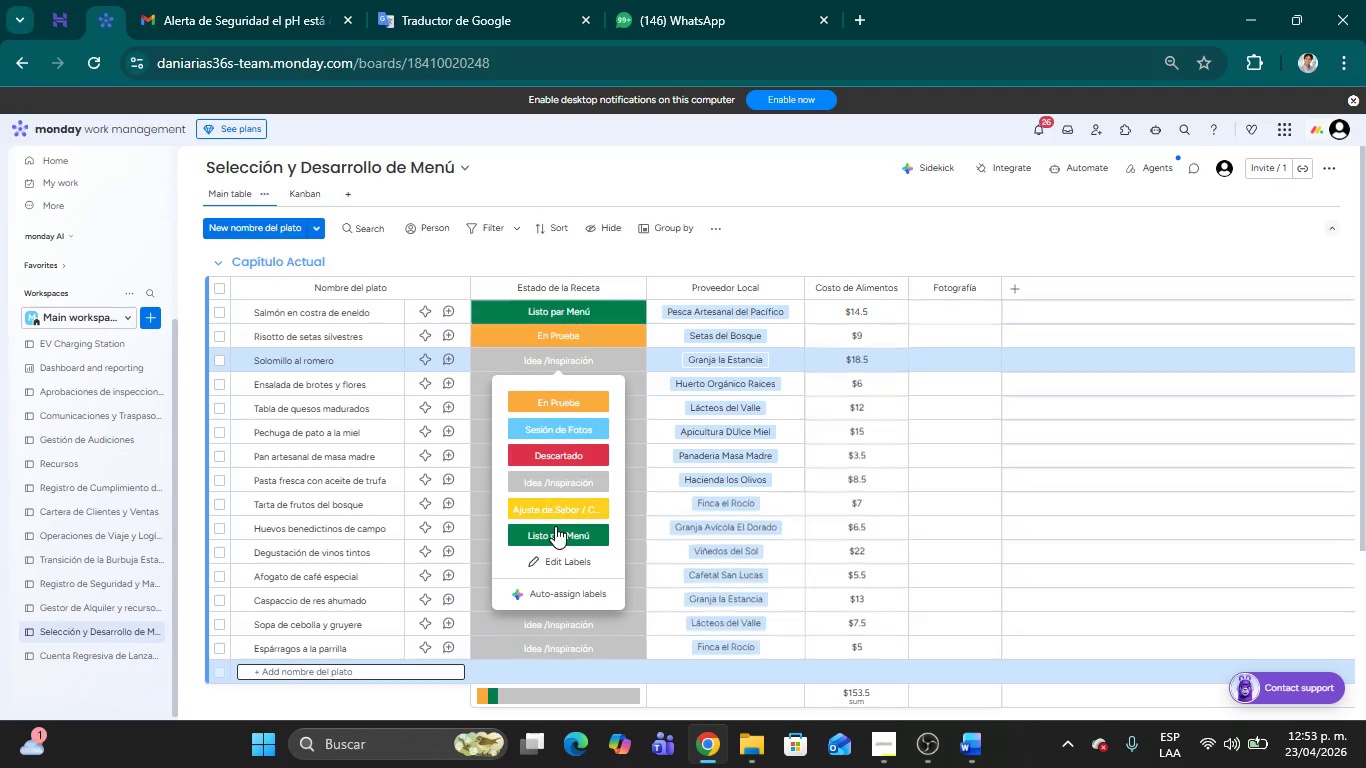 
left_click([555, 526])
 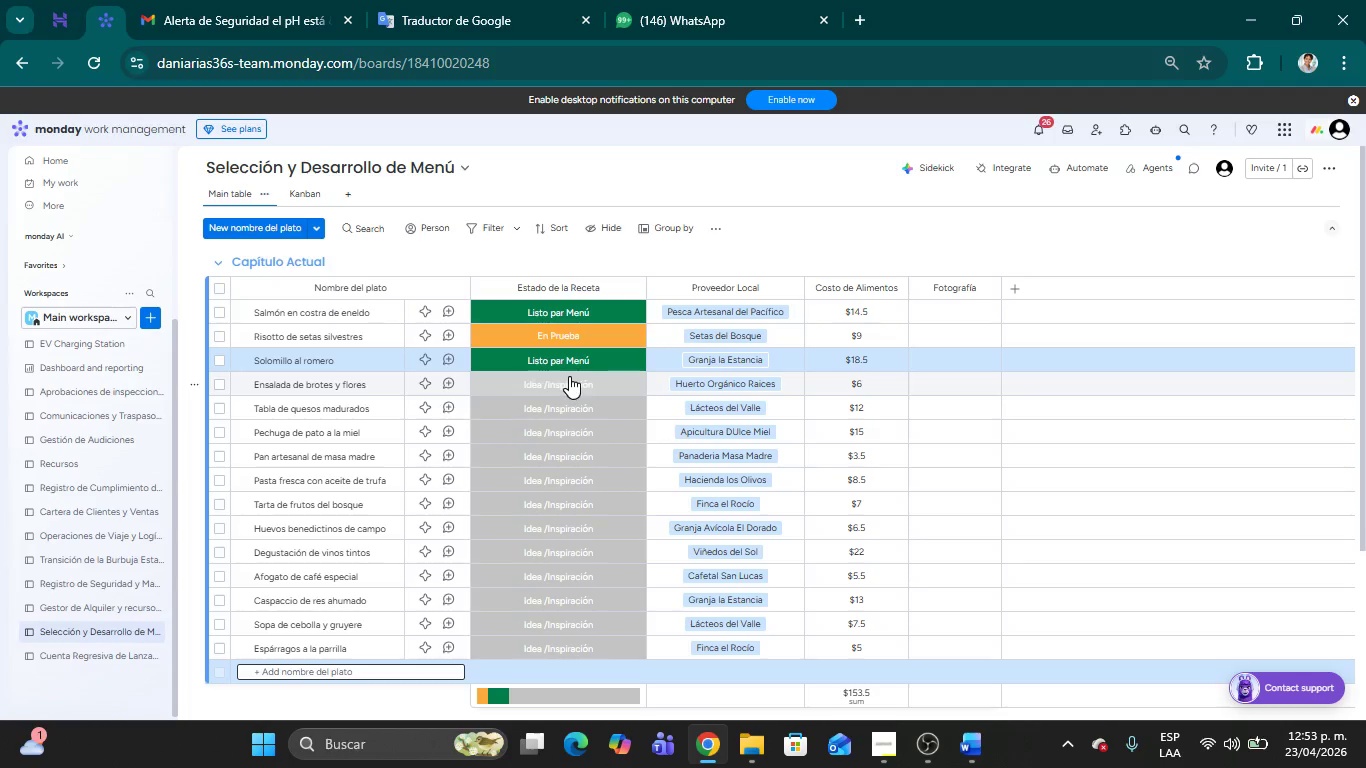 
left_click([569, 376])
 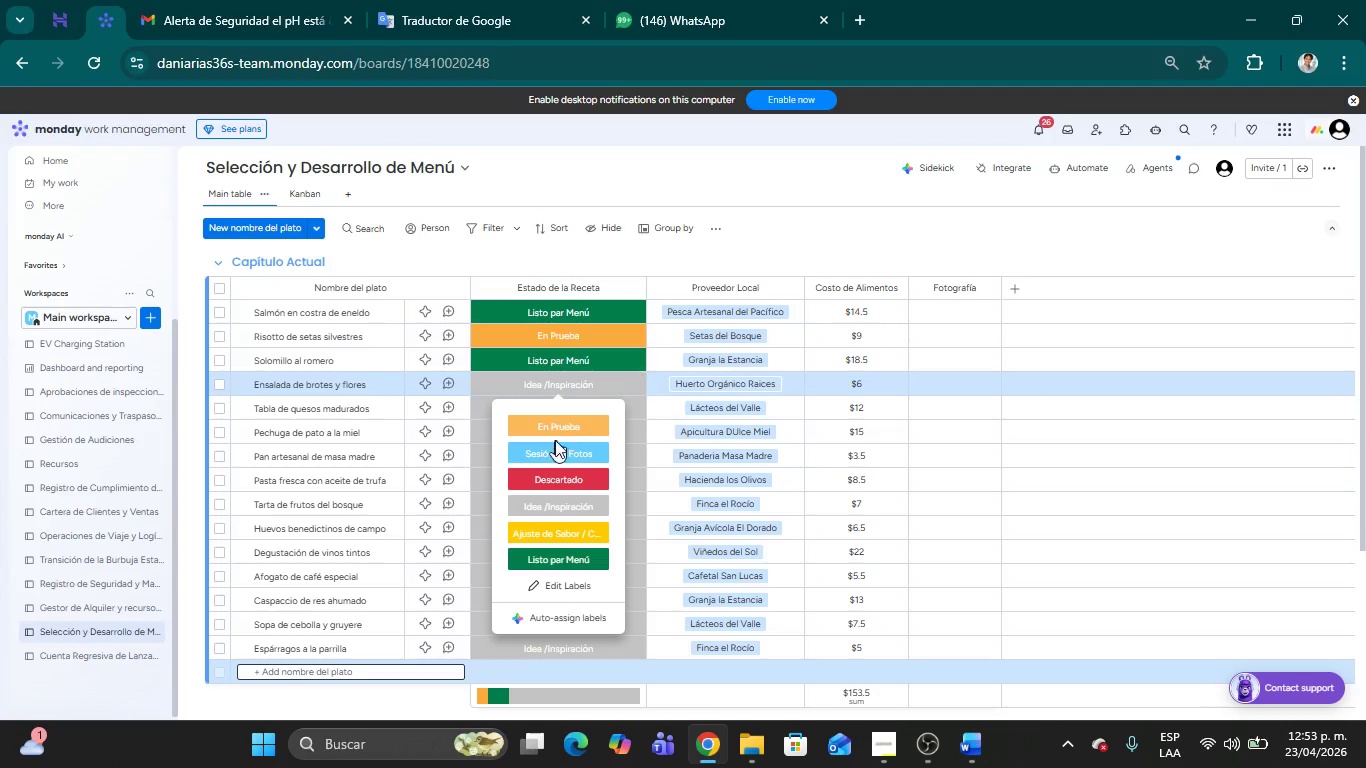 
left_click([562, 497])
 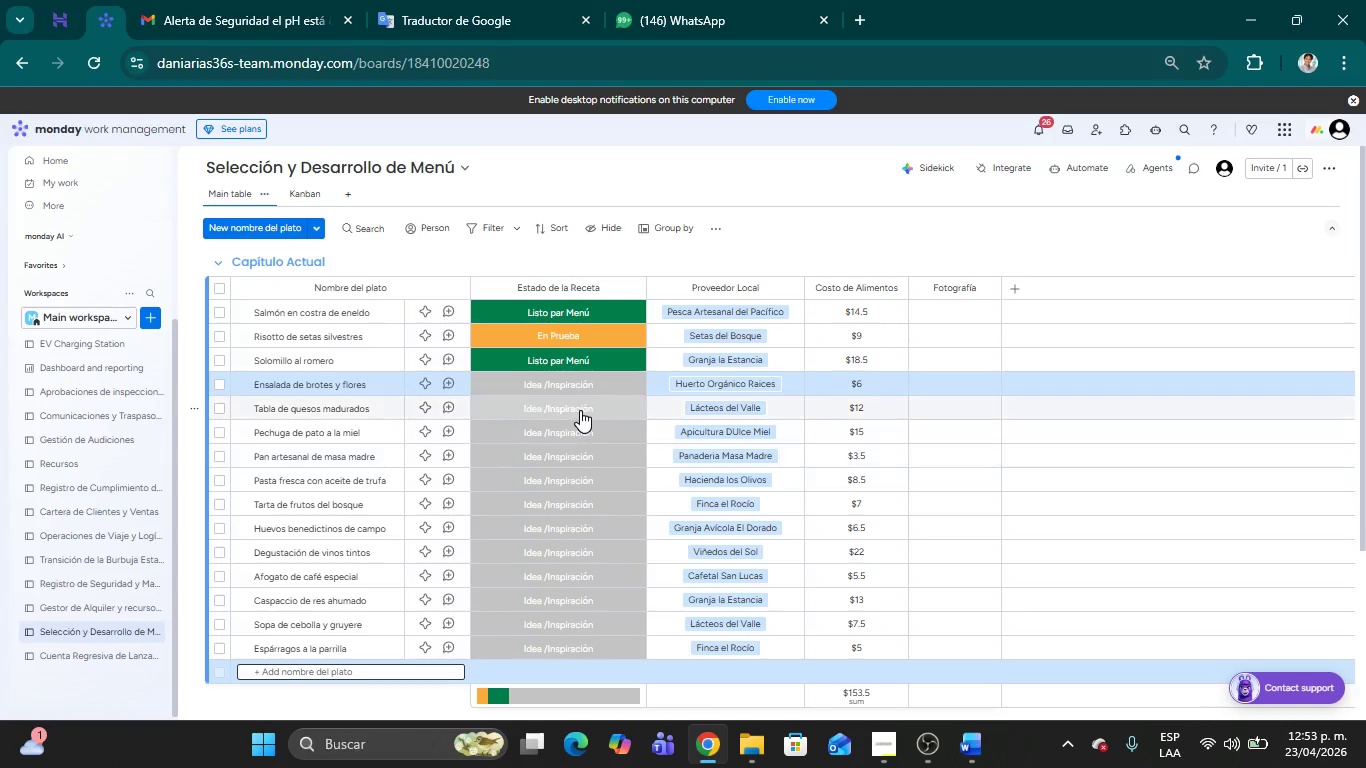 
left_click([580, 410])
 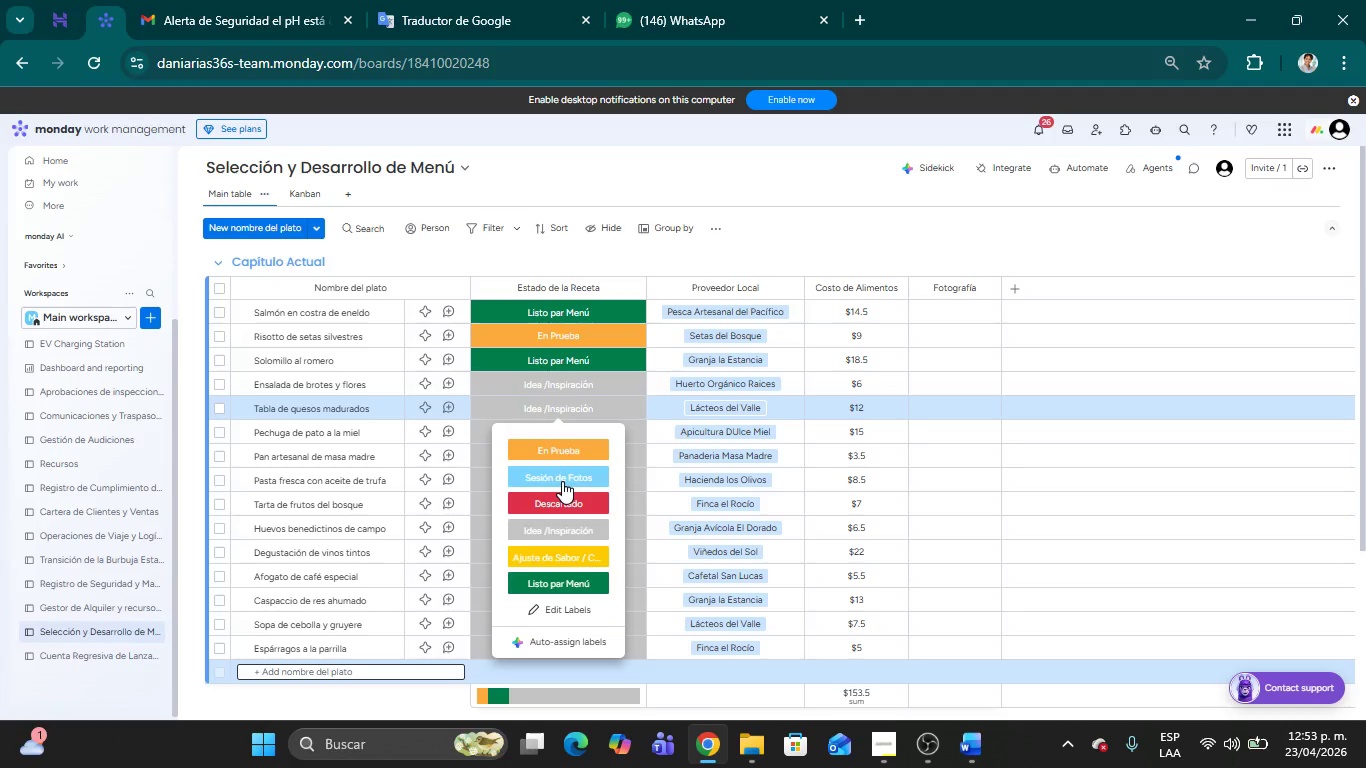 
left_click([574, 554])
 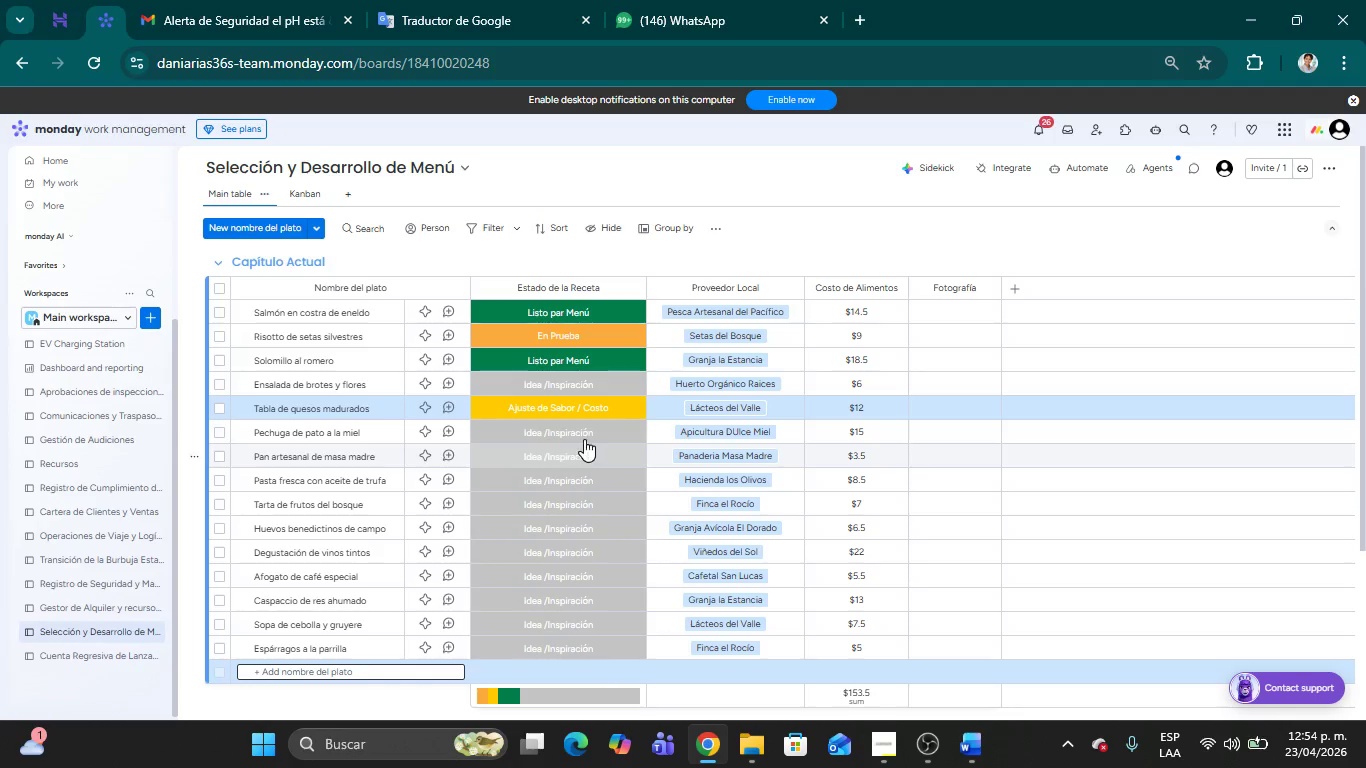 
left_click([578, 434])
 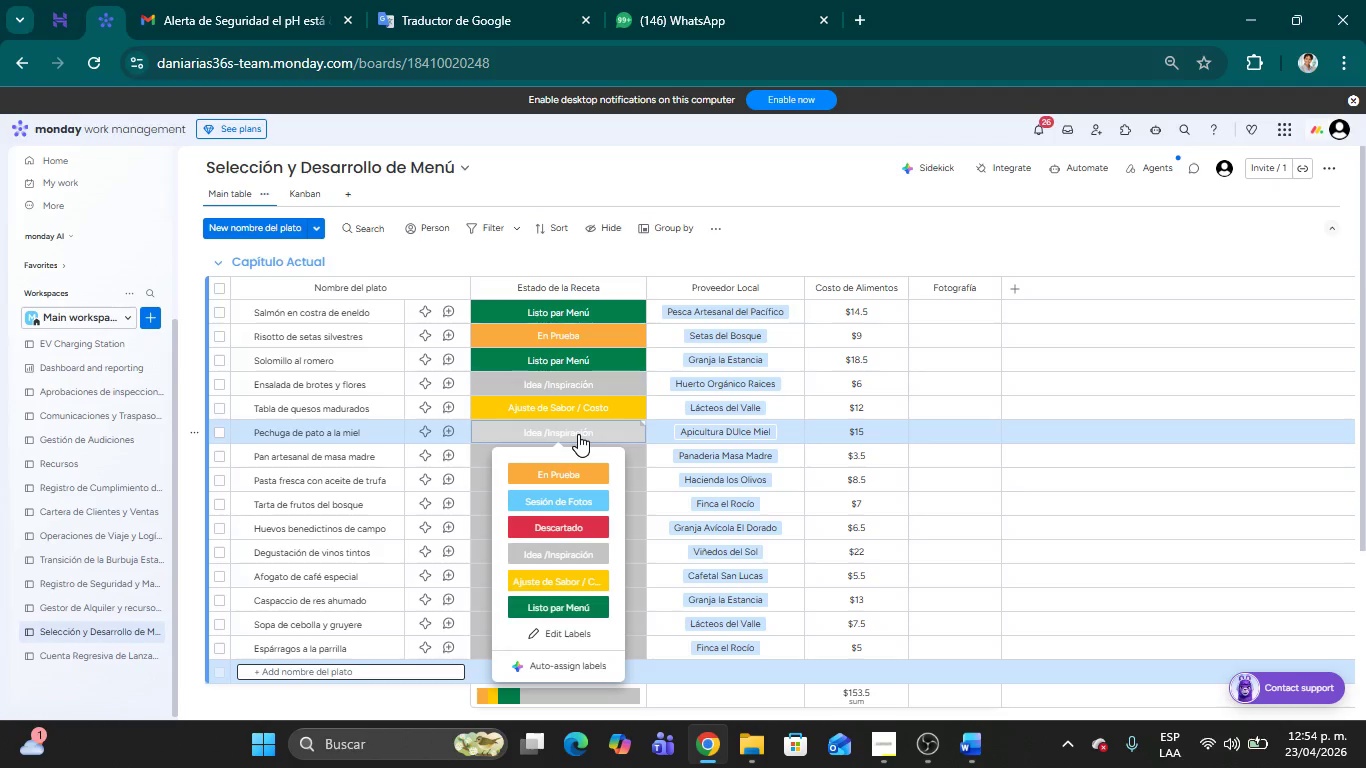 
left_click([569, 609])
 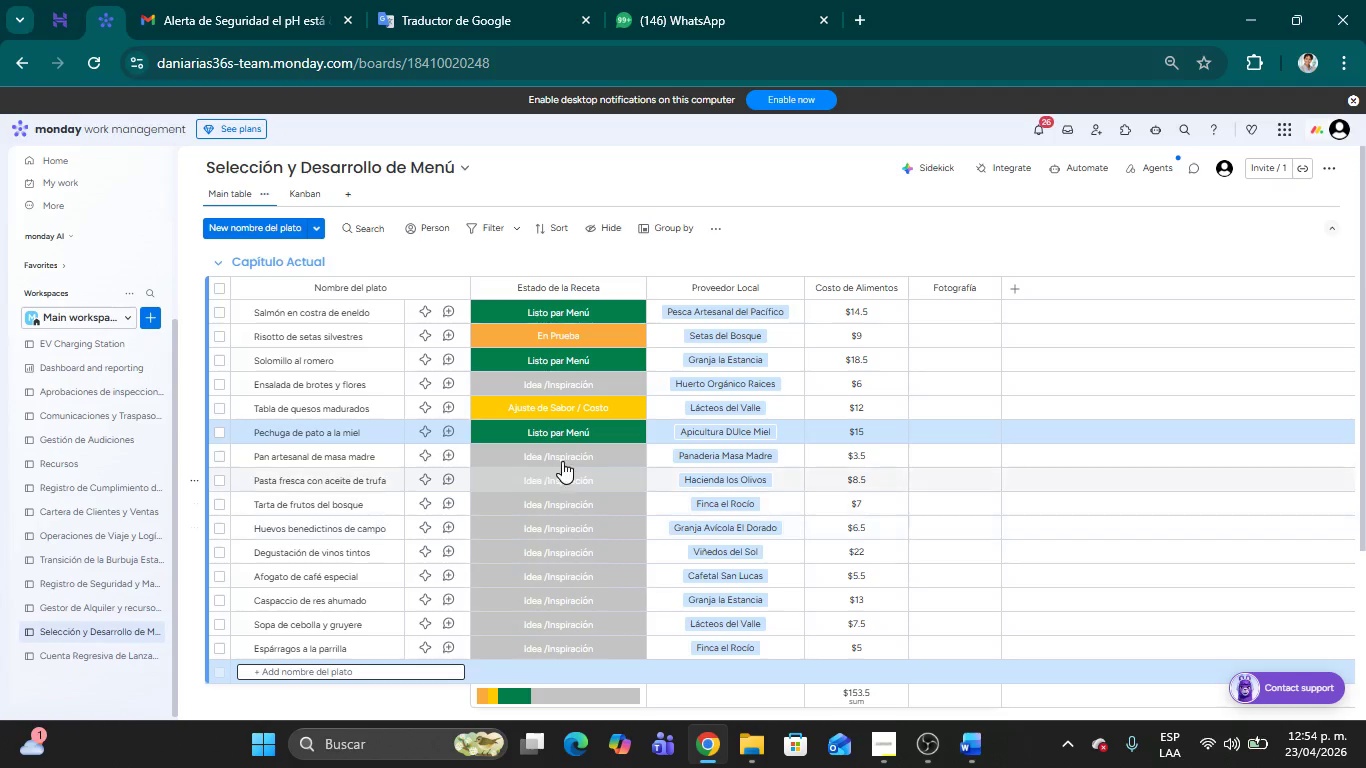 
left_click([560, 454])
 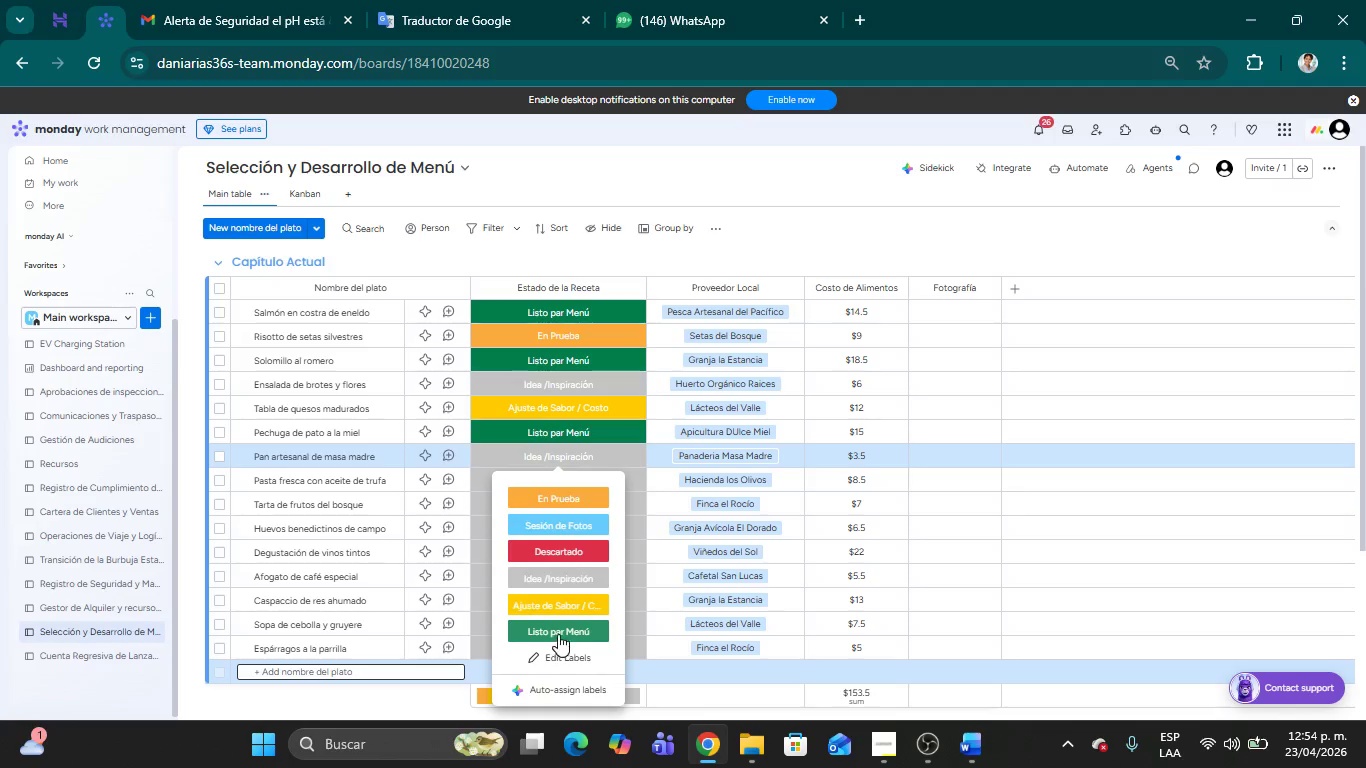 
left_click([557, 632])
 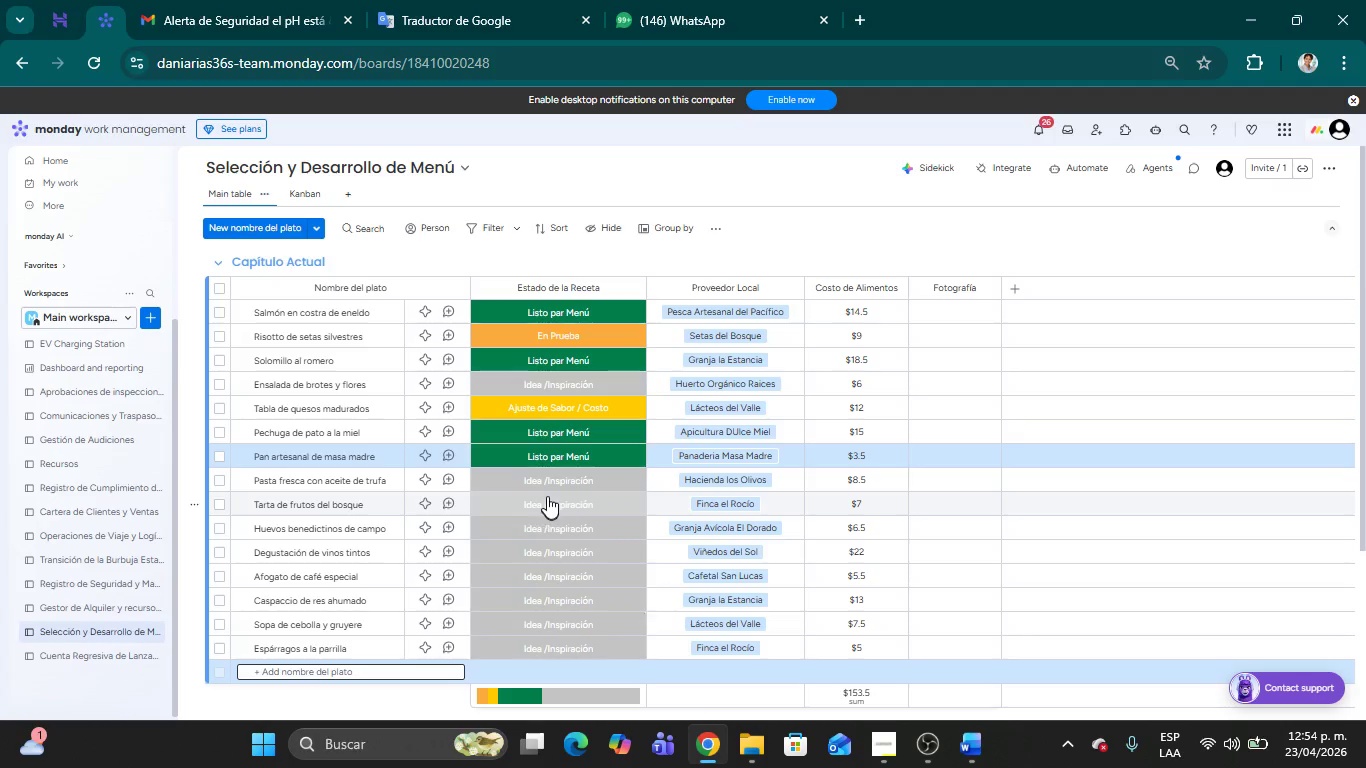 
left_click([545, 483])
 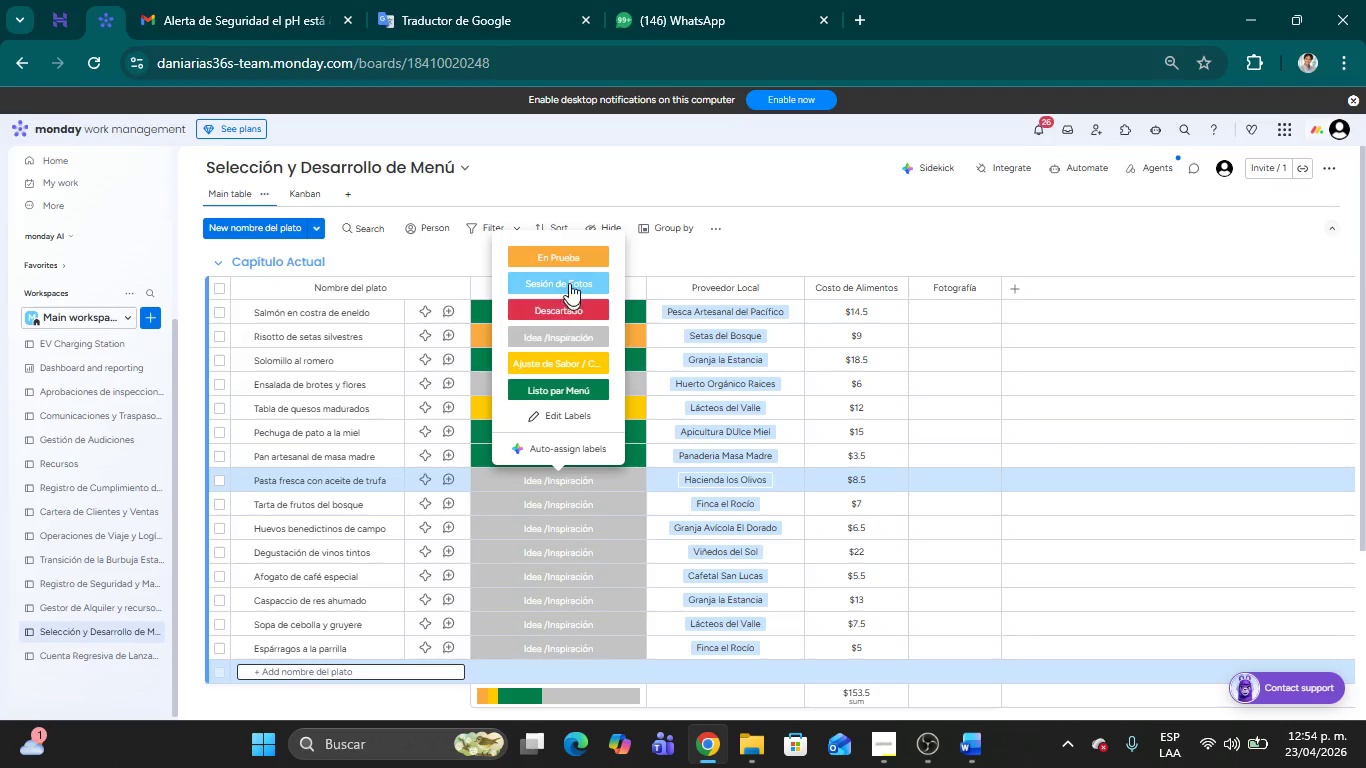 
left_click([564, 254])
 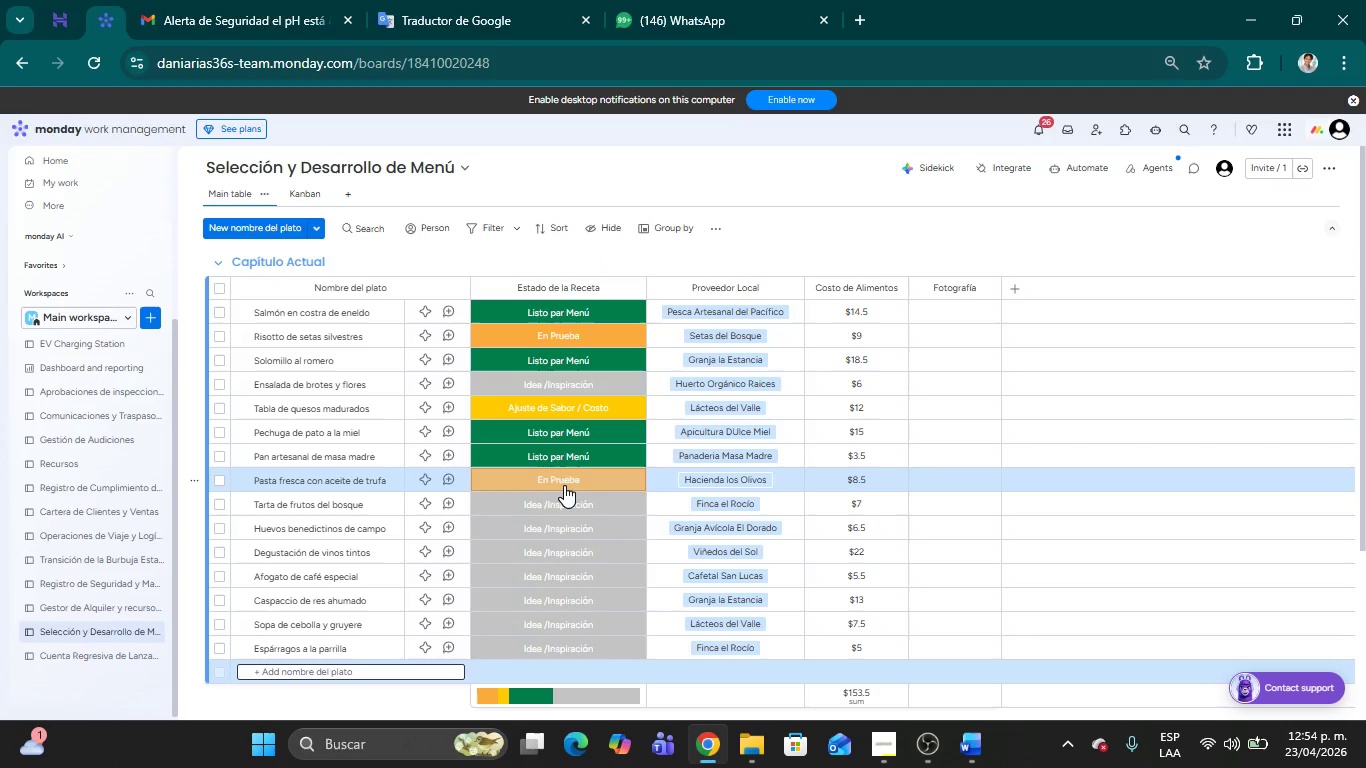 
left_click([554, 504])
 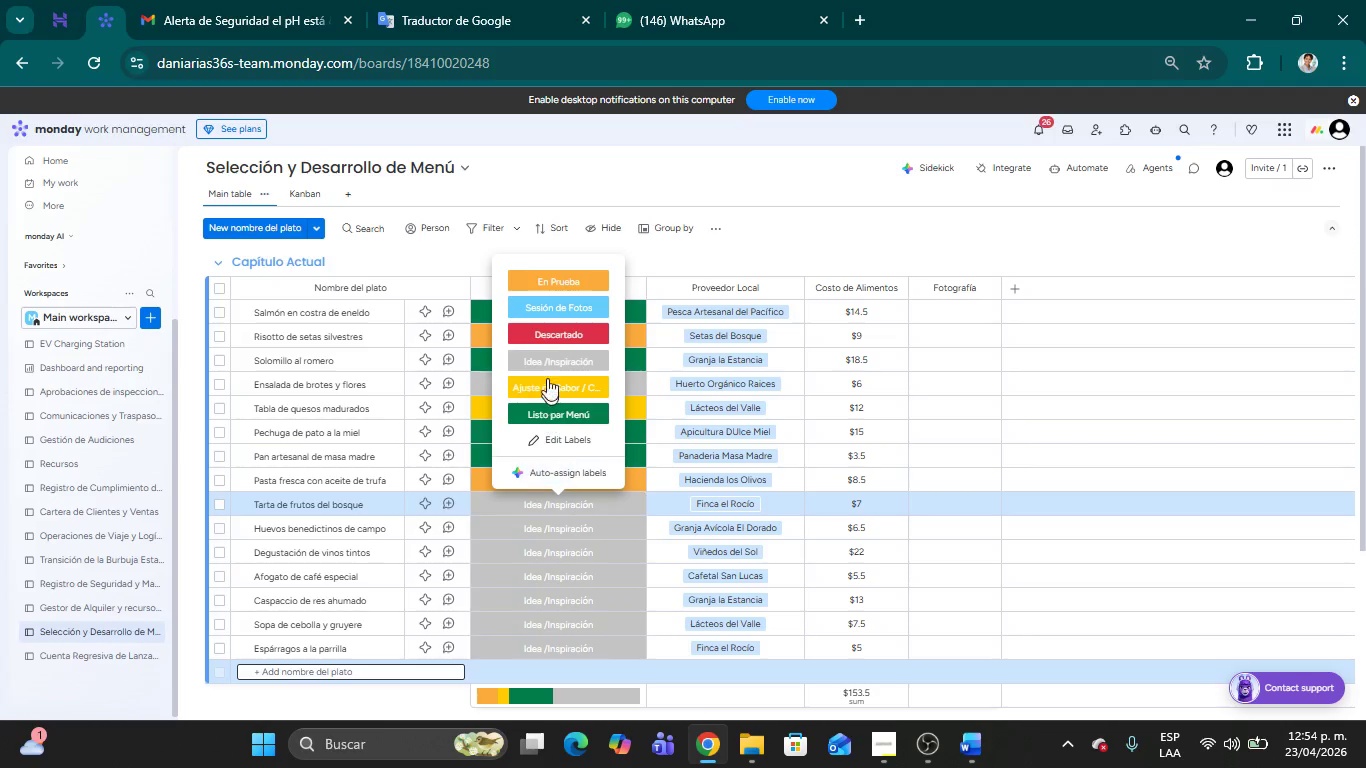 
left_click([545, 353])
 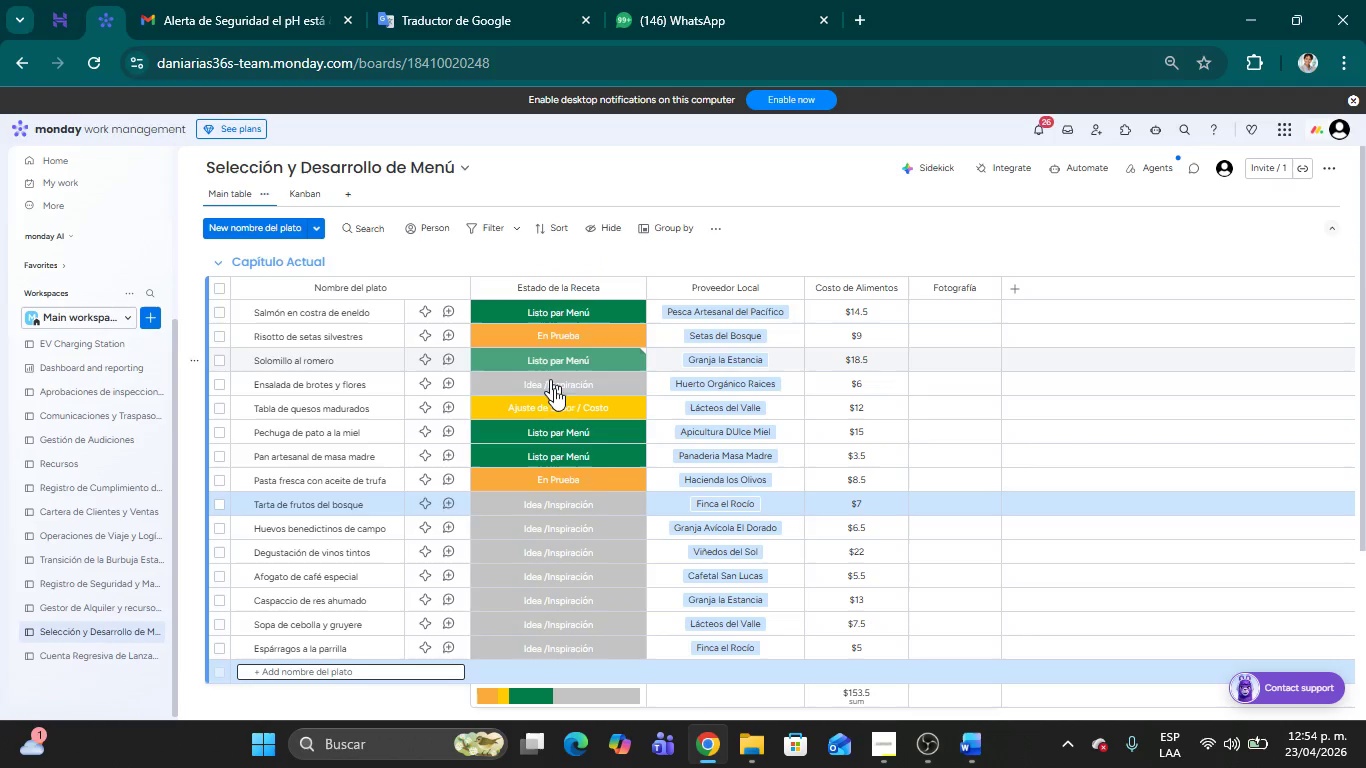 
mouse_move([582, 473])
 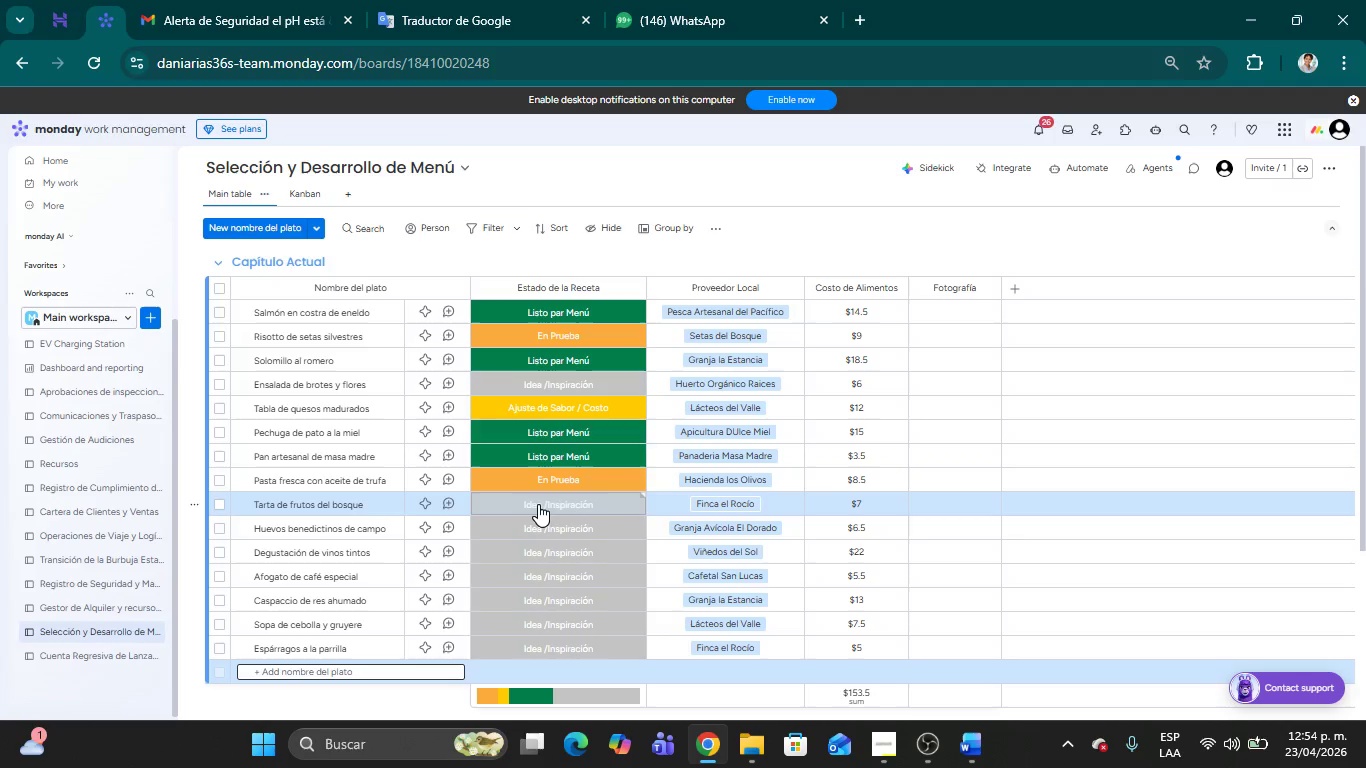 
left_click([538, 504])
 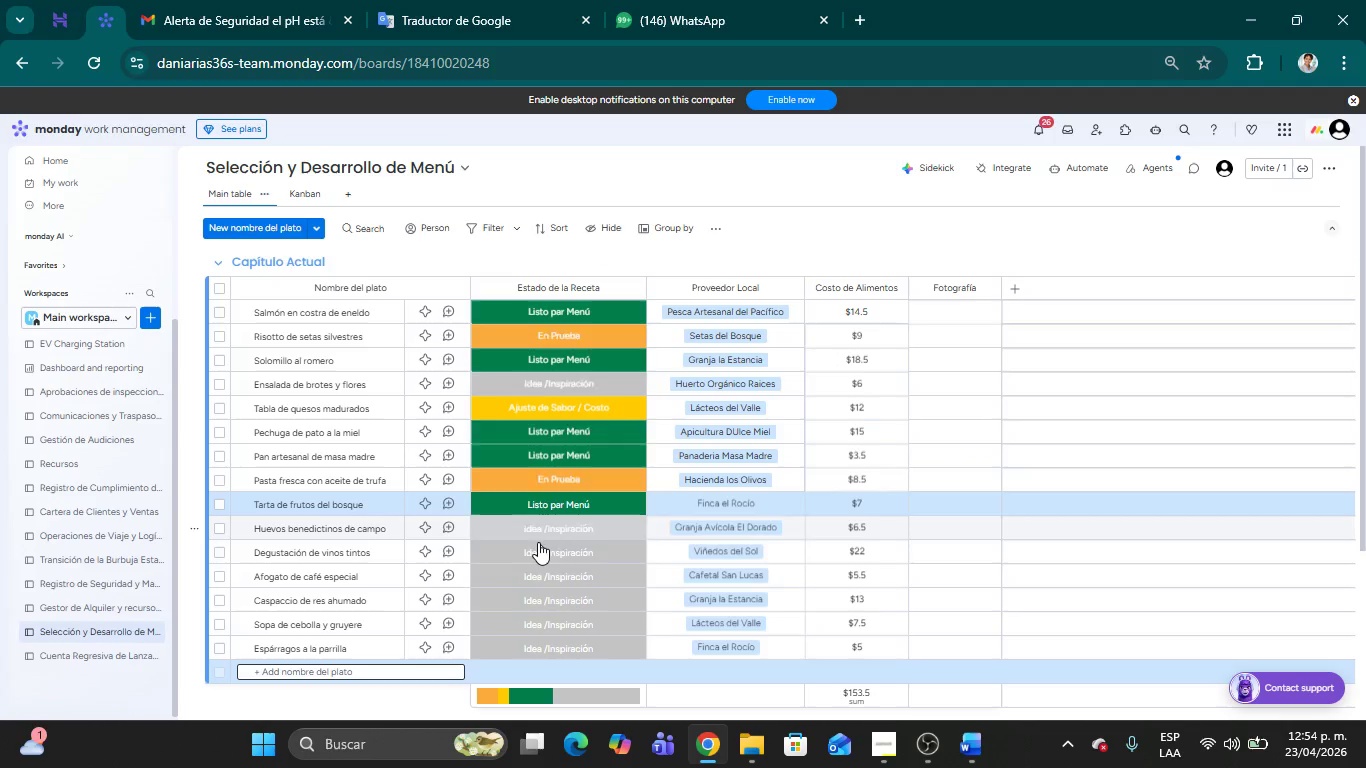 
left_click([534, 528])
 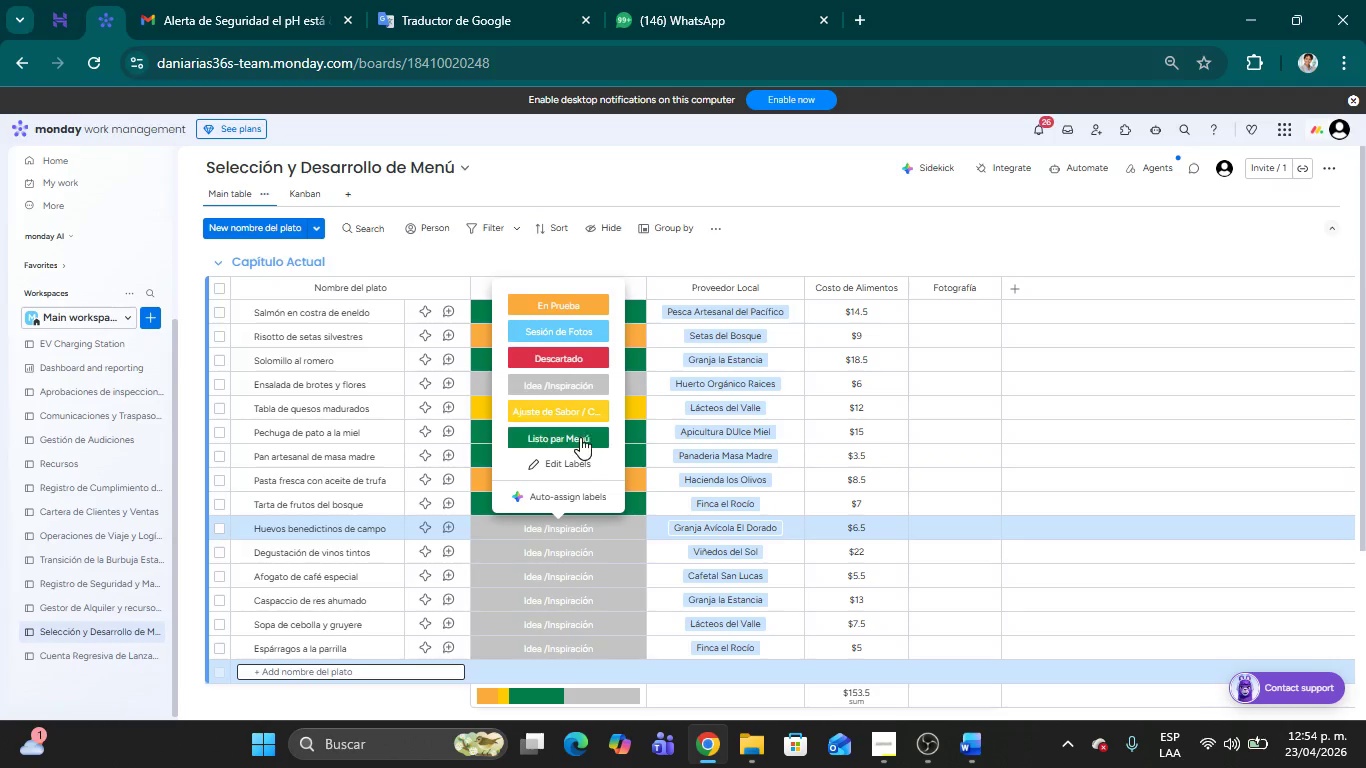 
left_click([579, 437])
 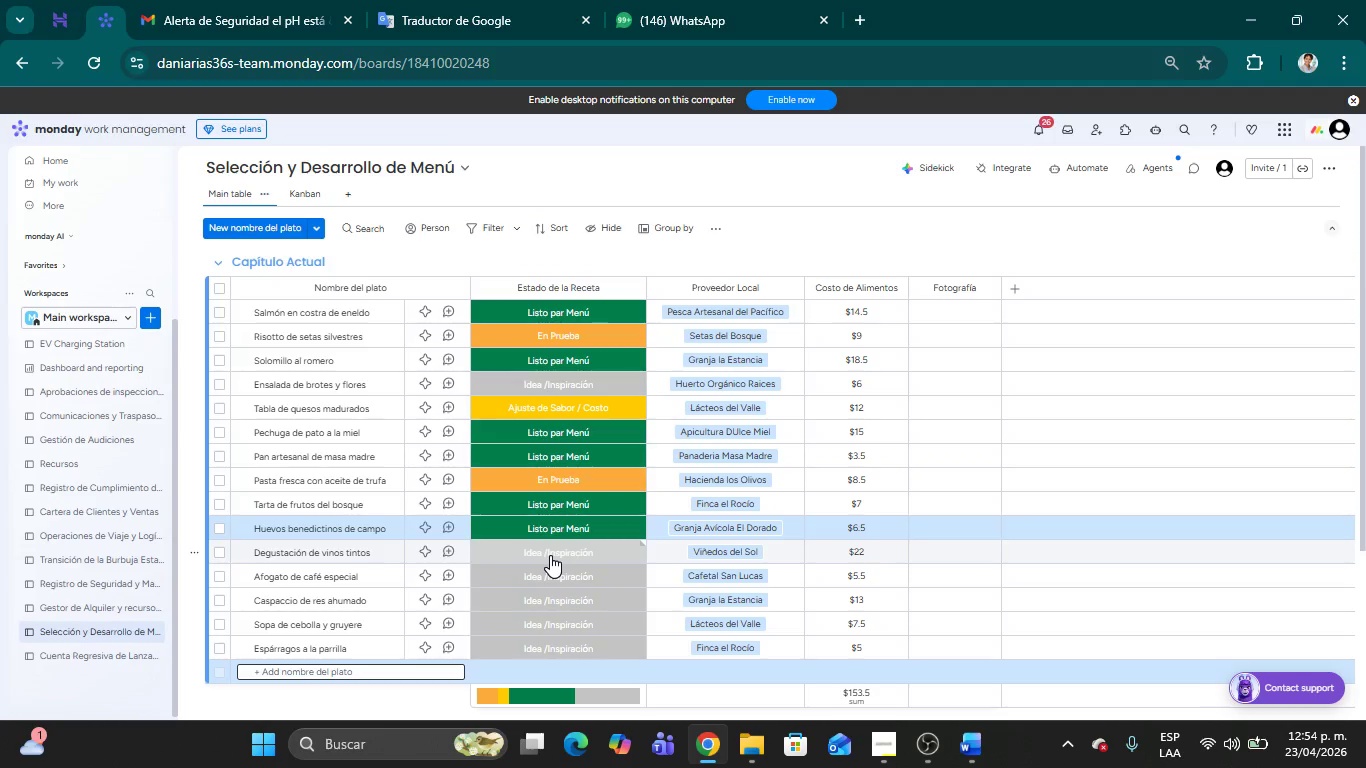 
left_click([550, 555])
 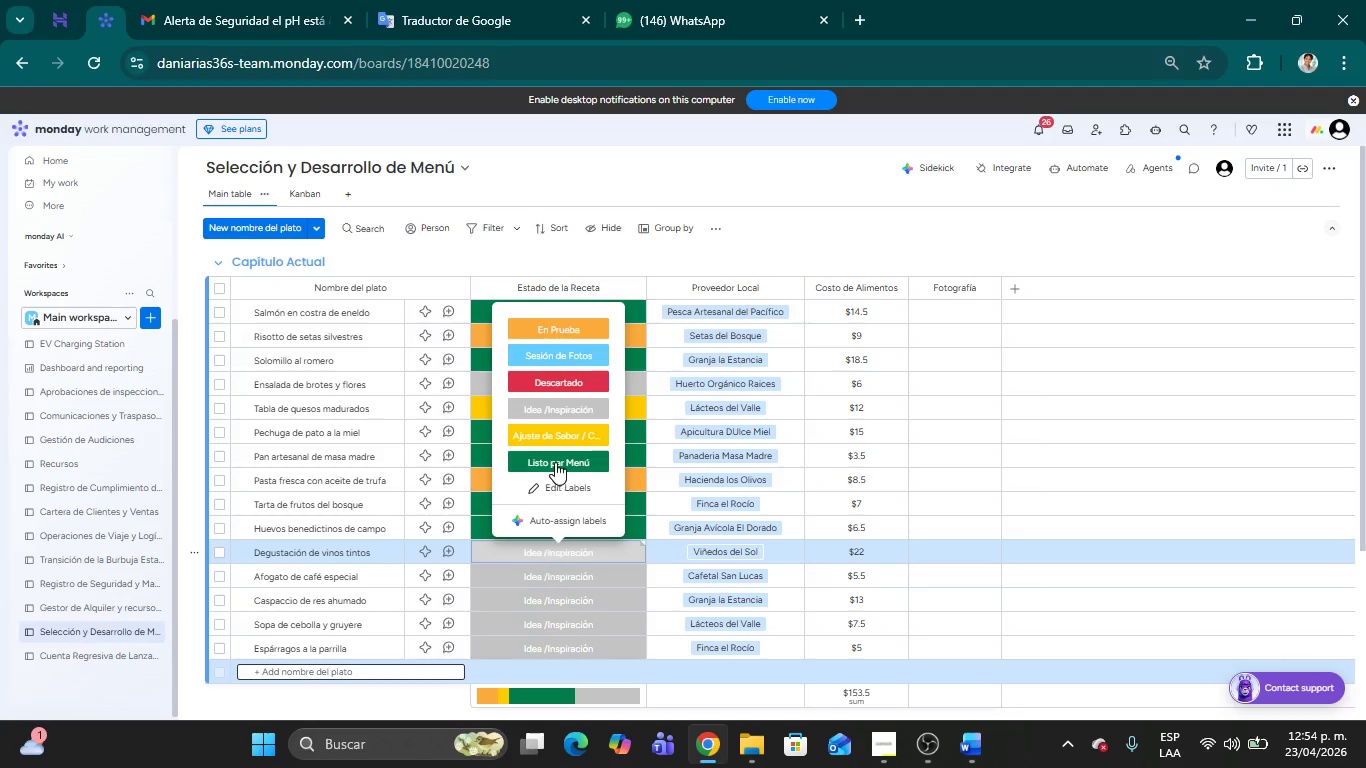 
left_click([545, 435])
 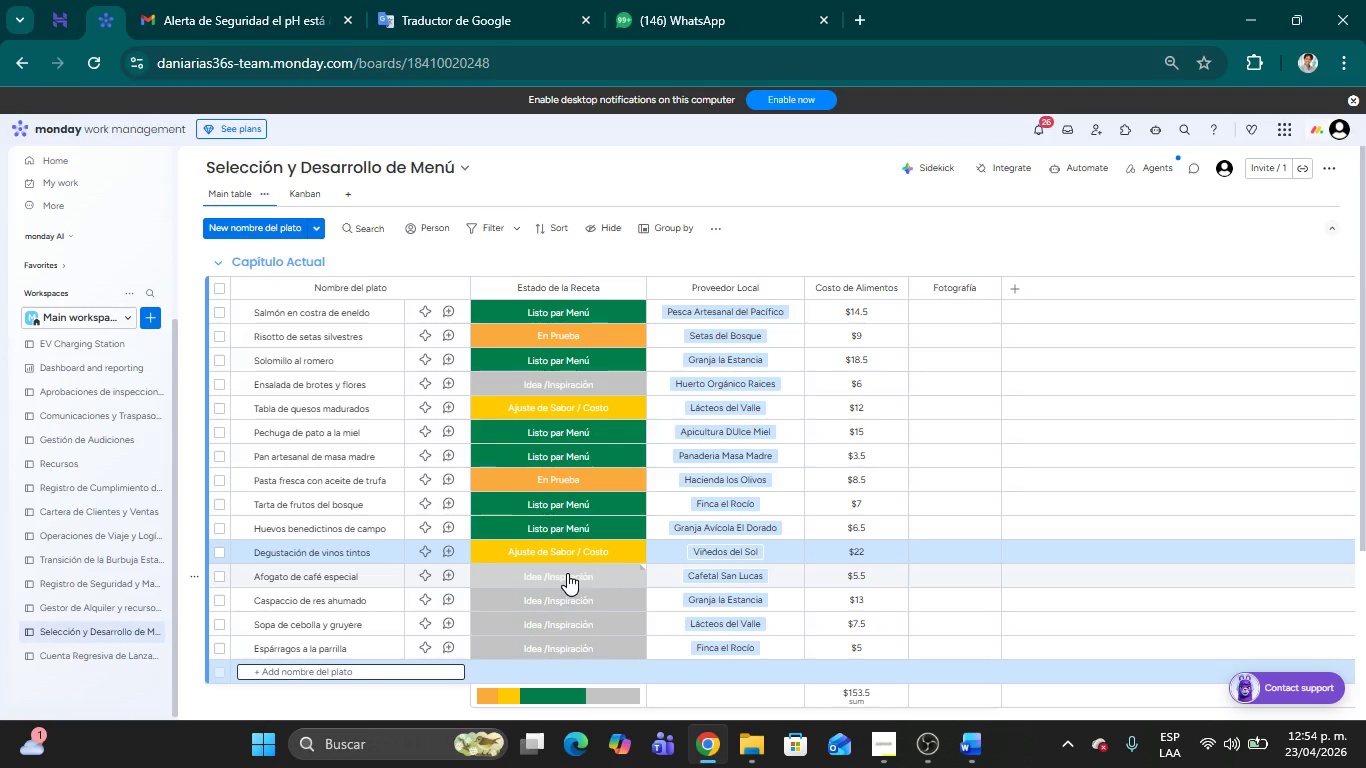 
left_click([567, 573])
 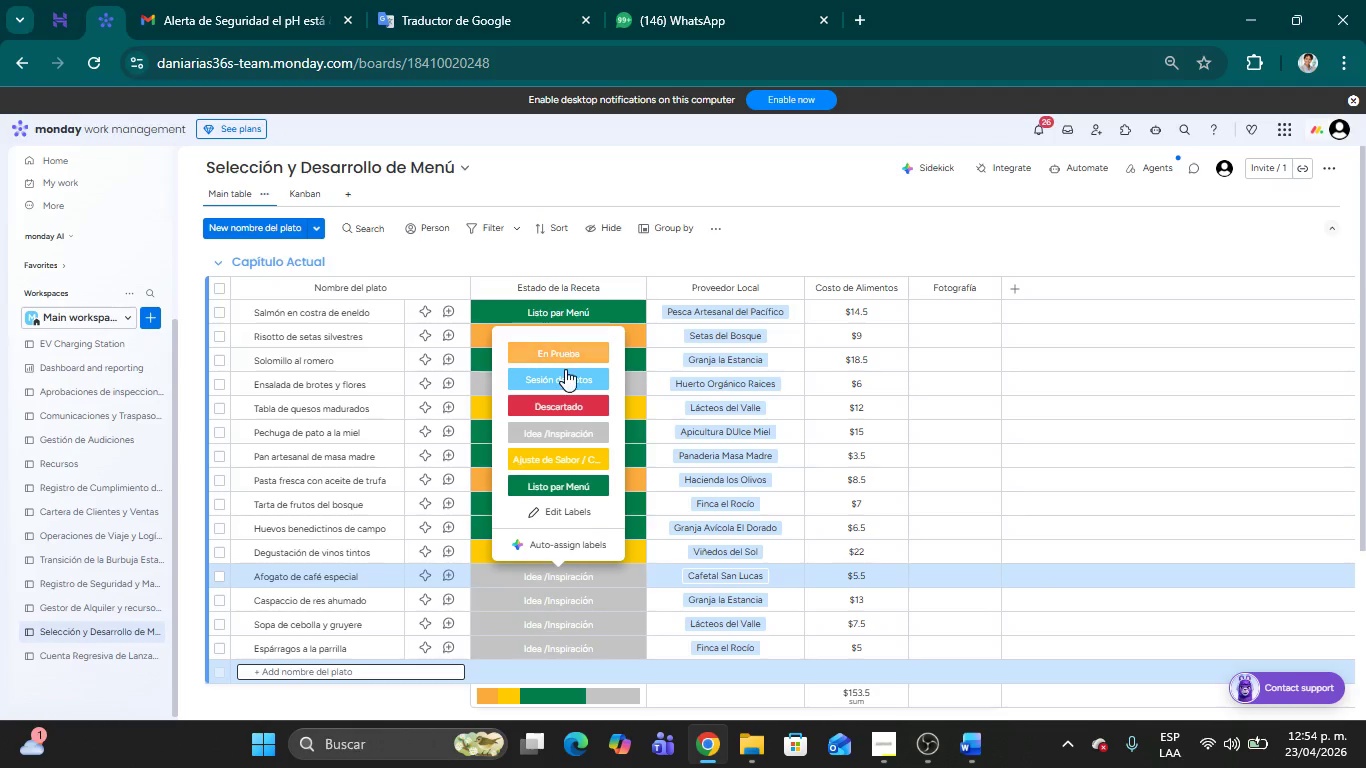 
left_click([562, 378])
 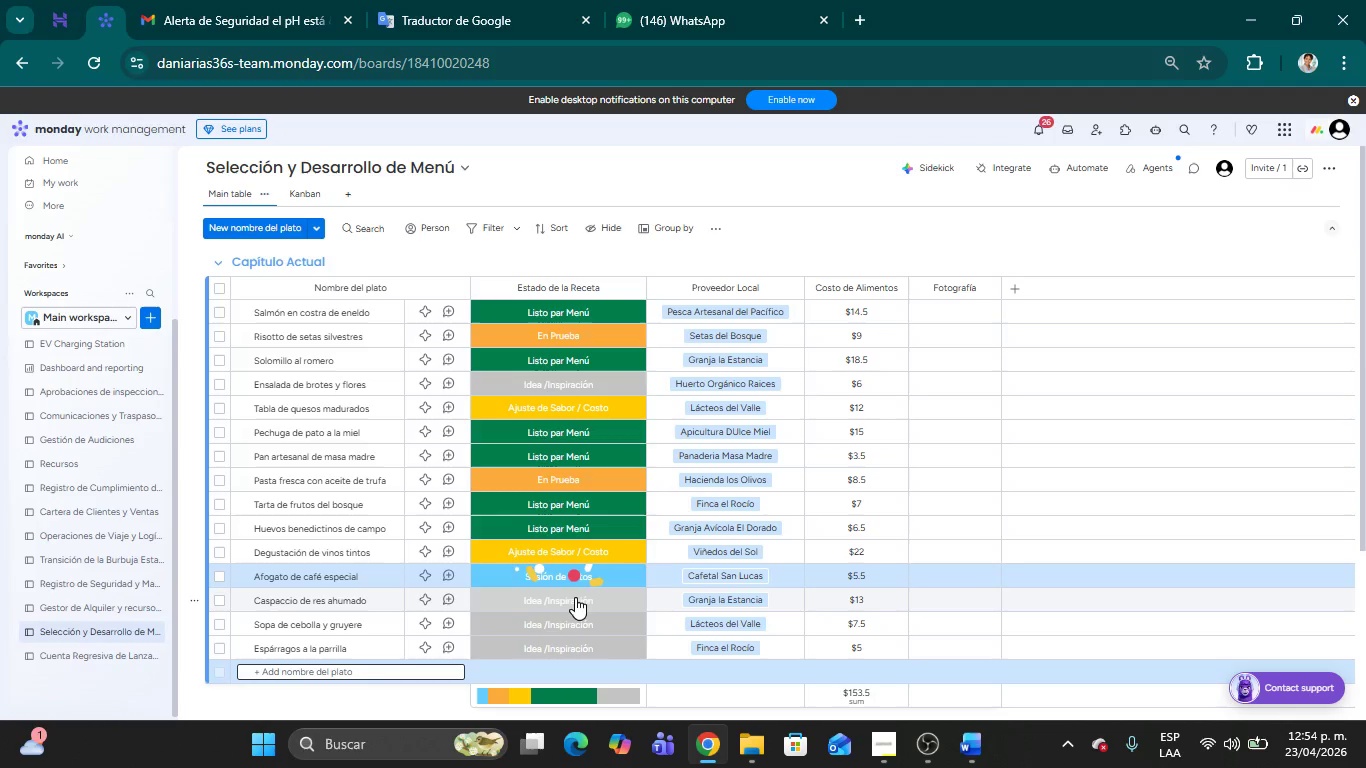 
left_click([573, 599])
 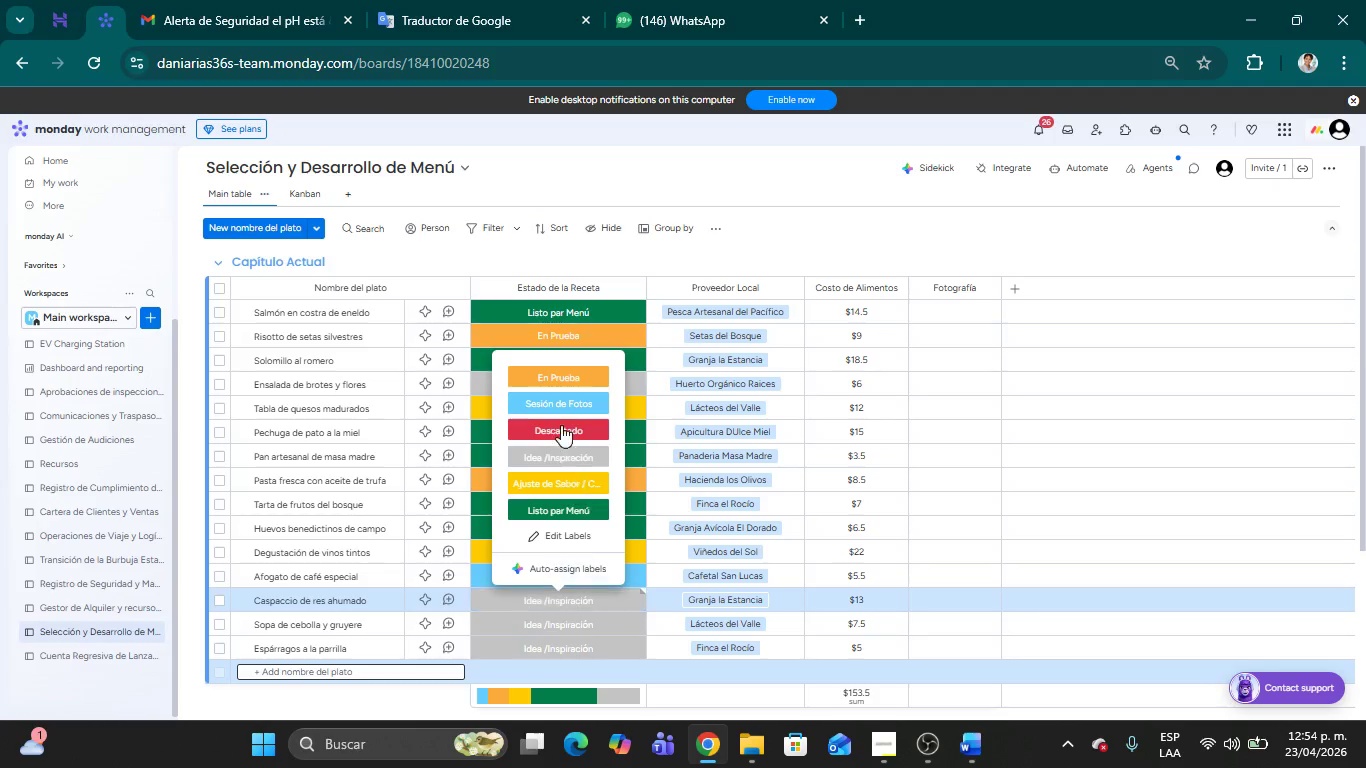 
left_click([550, 374])
 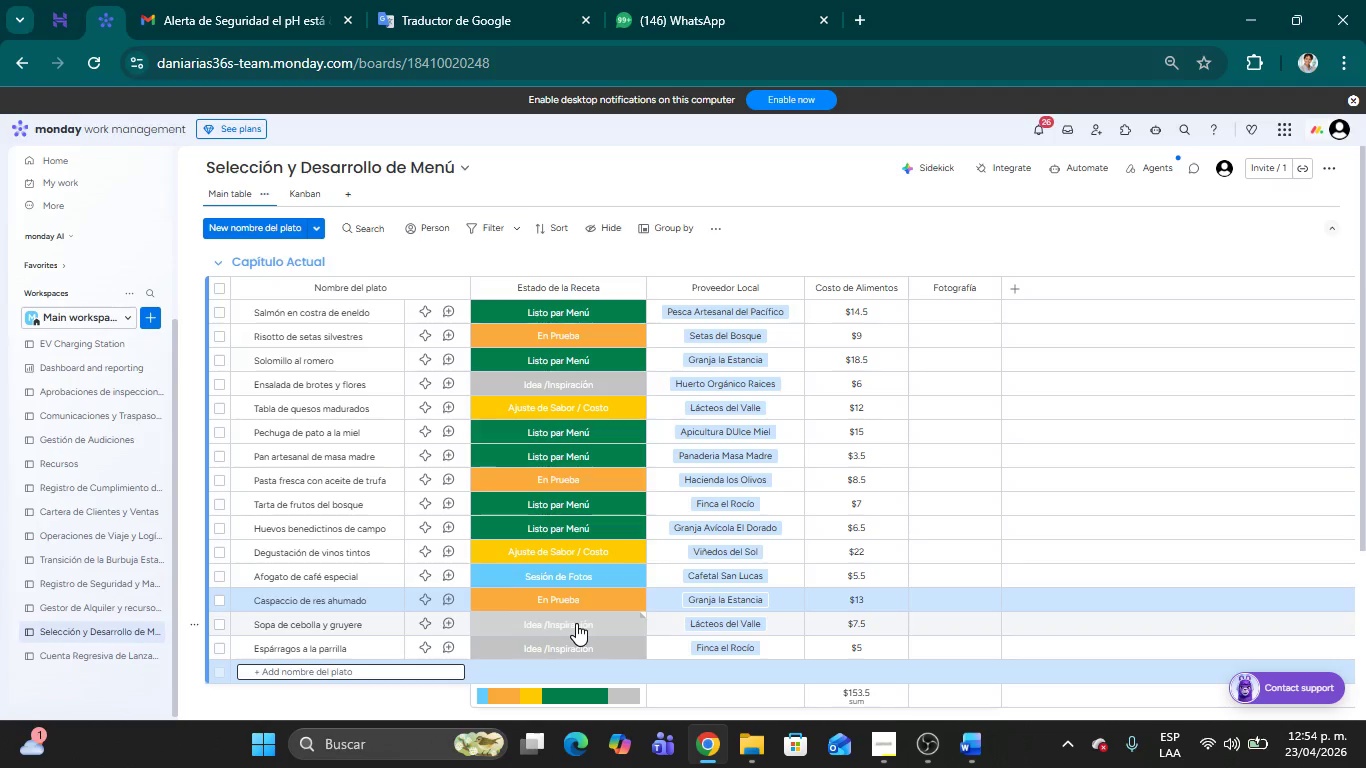 
left_click([573, 627])
 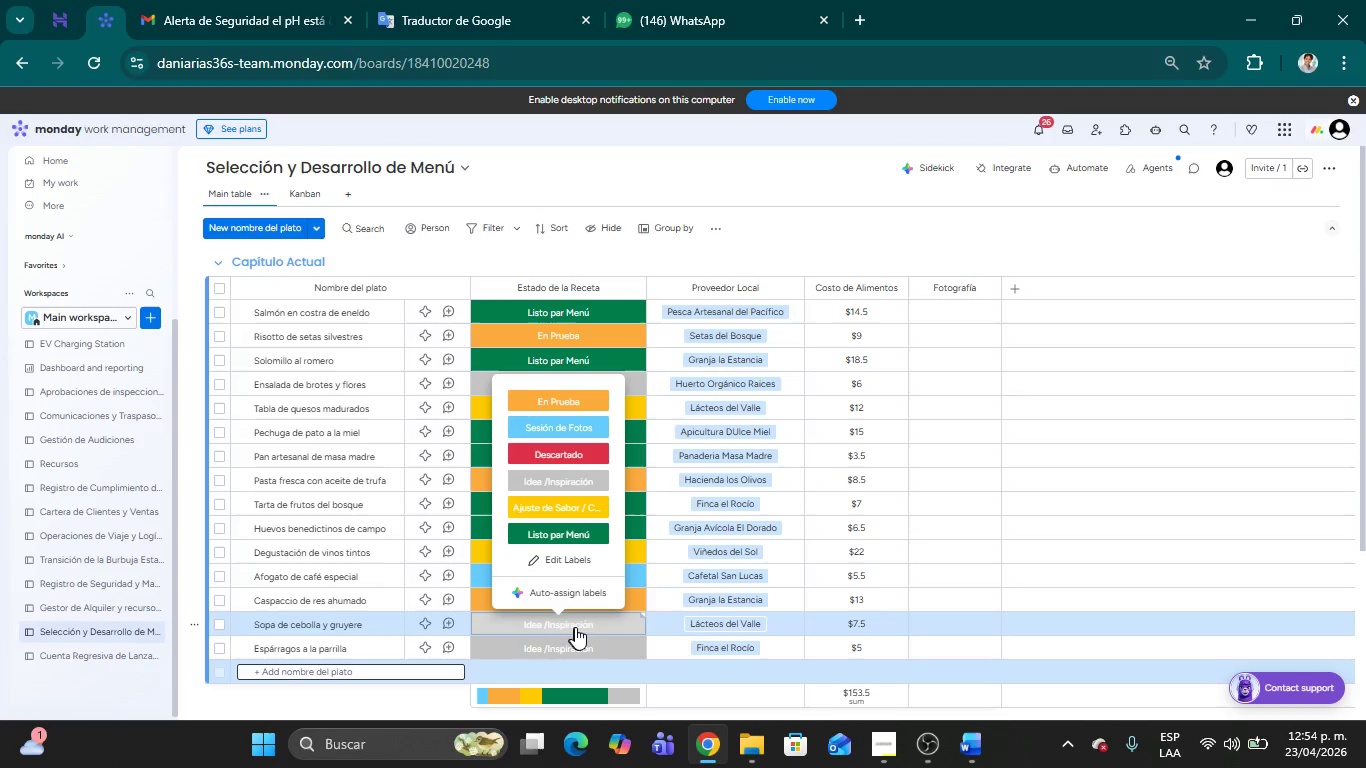 
left_click([563, 643])
 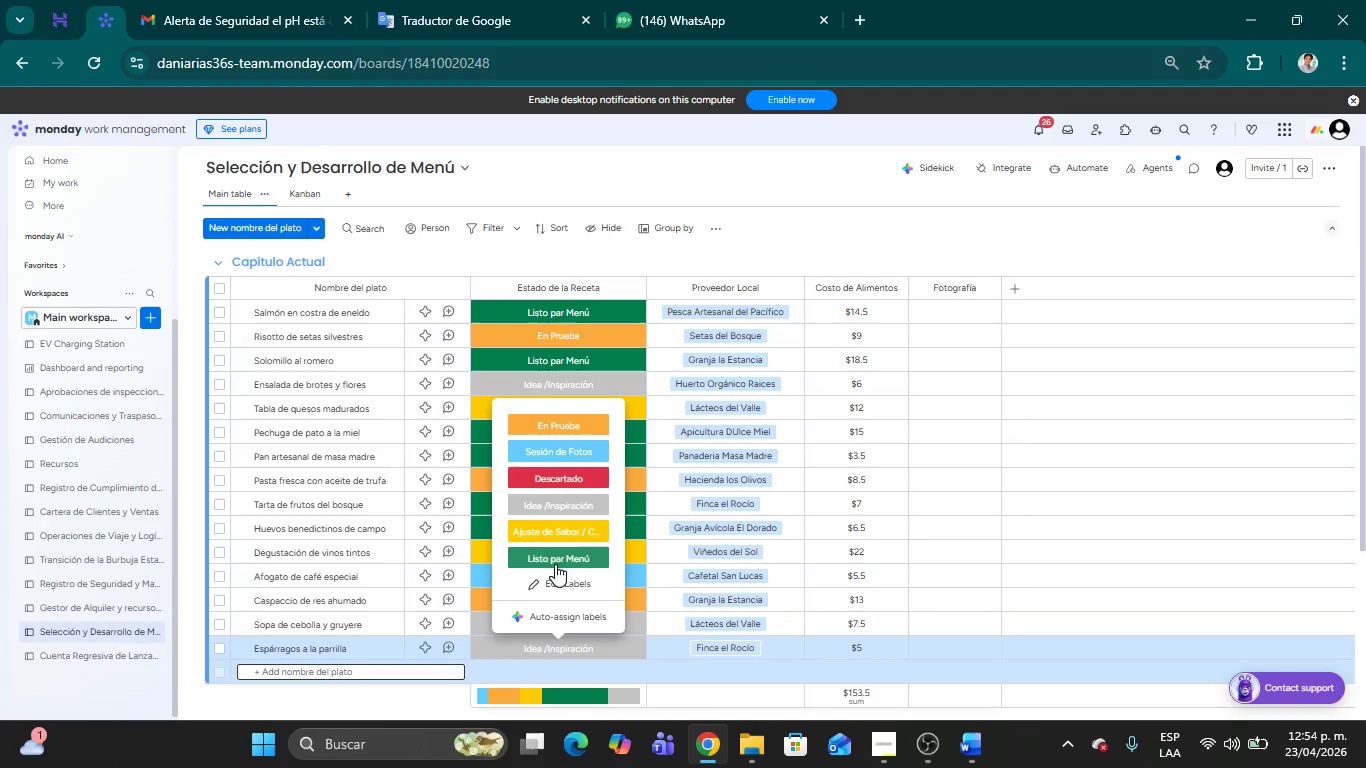 
left_click([555, 561])
 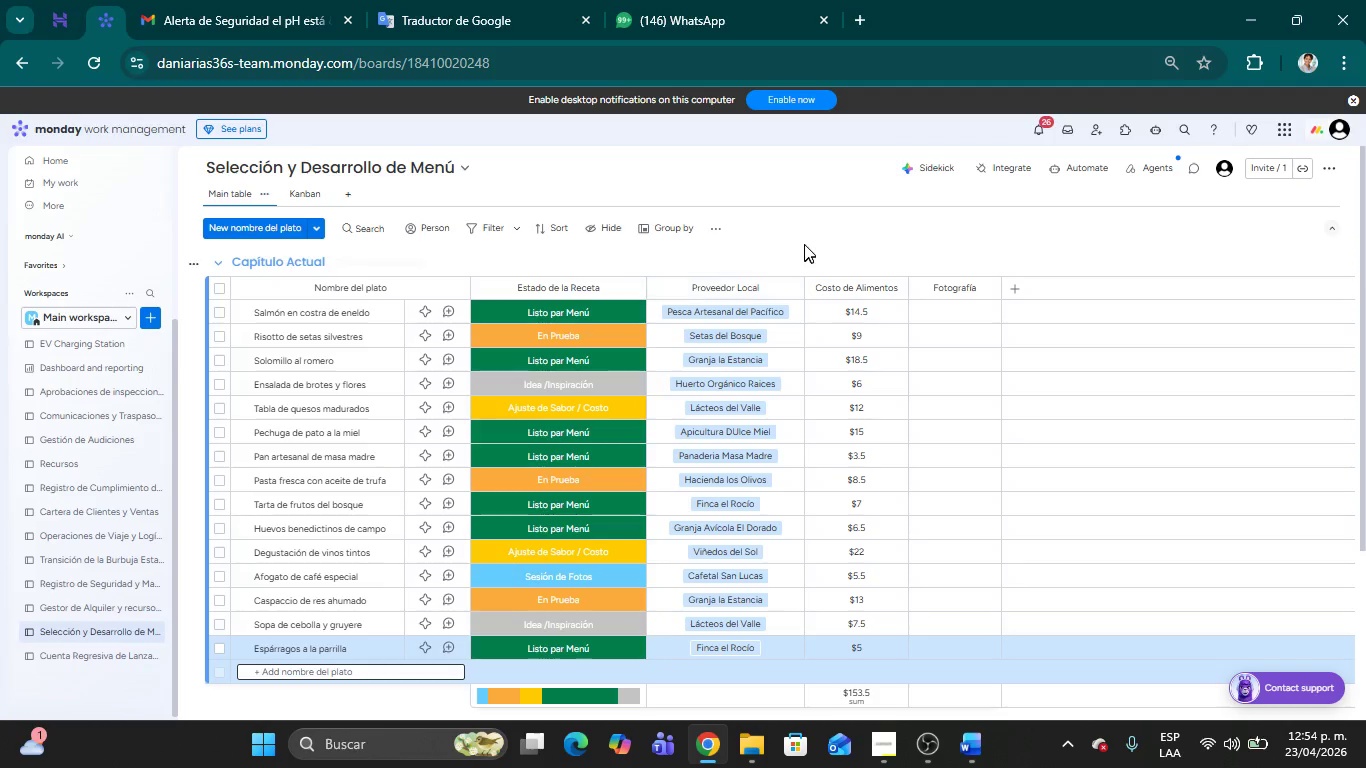 
left_click([805, 241])
 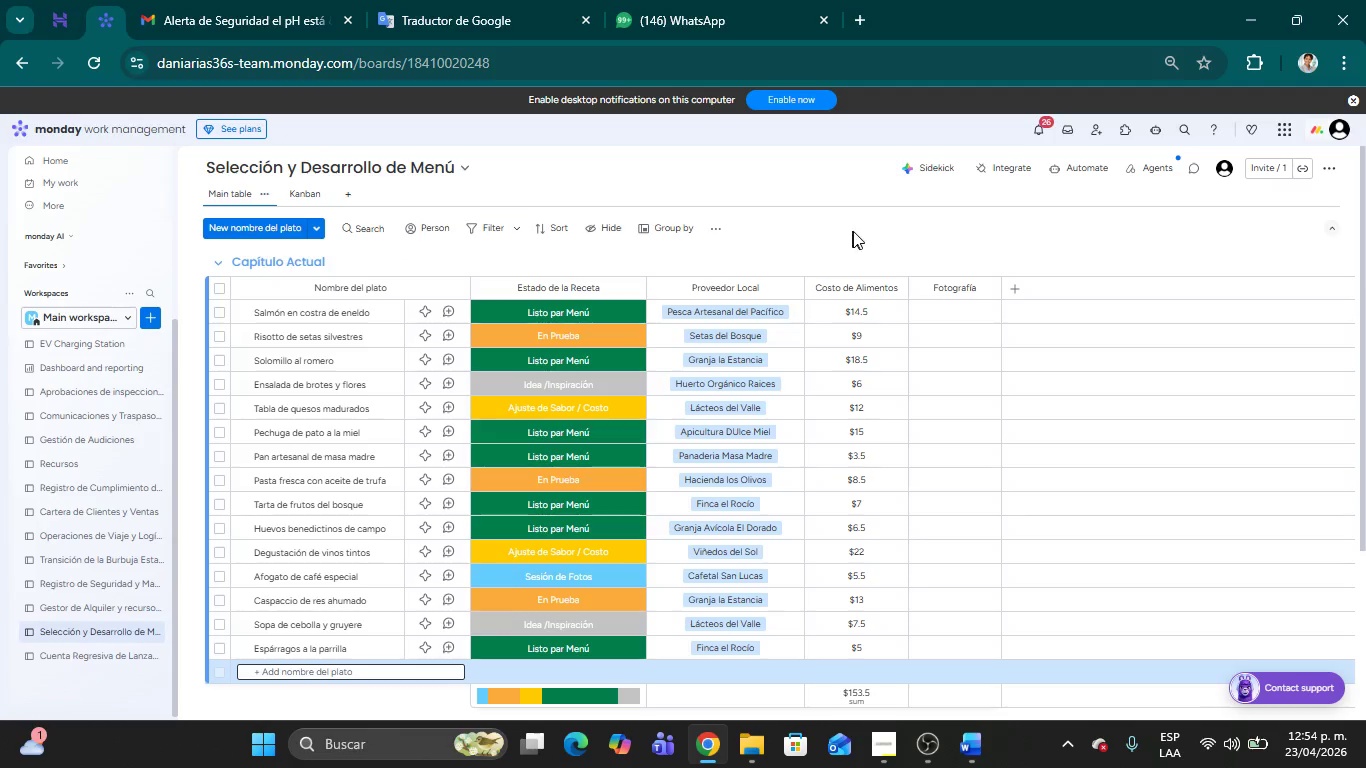 
left_click([855, 228])
 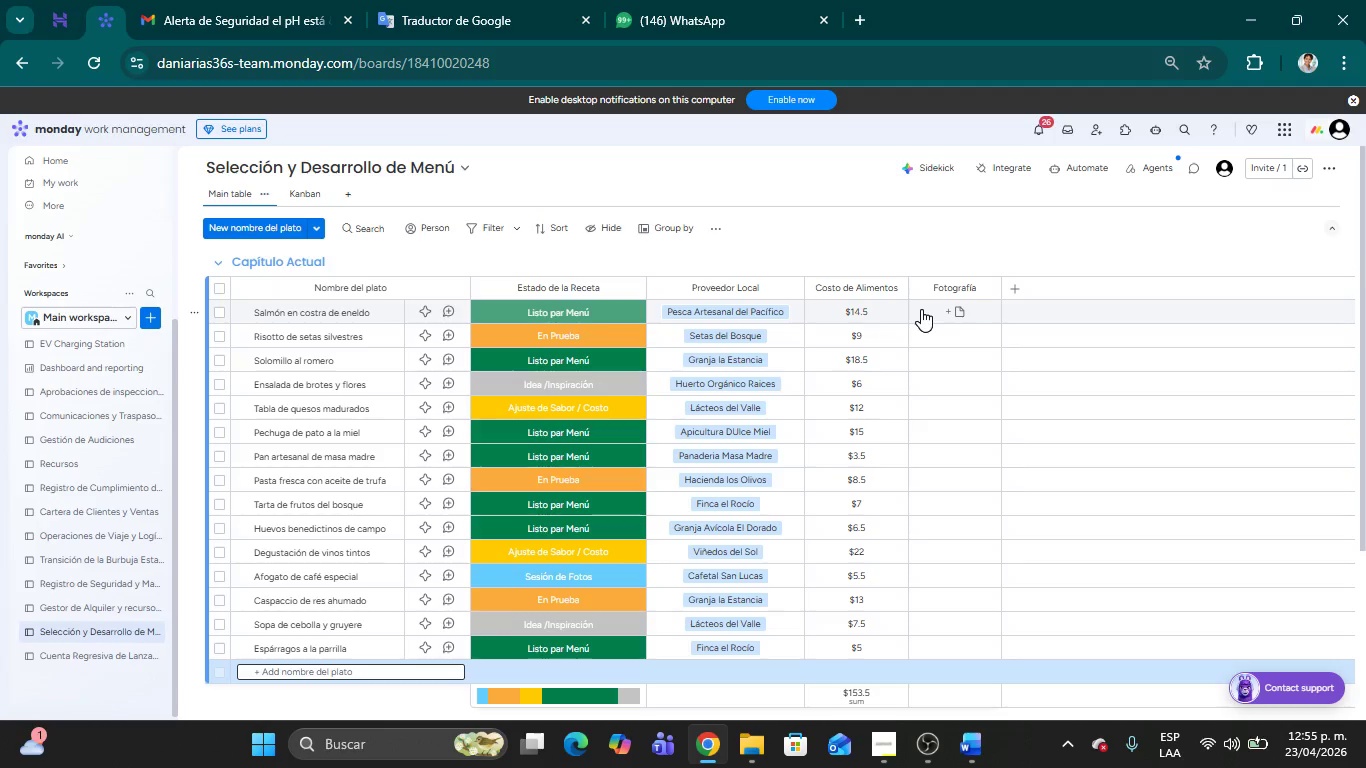 
wait(17.5)
 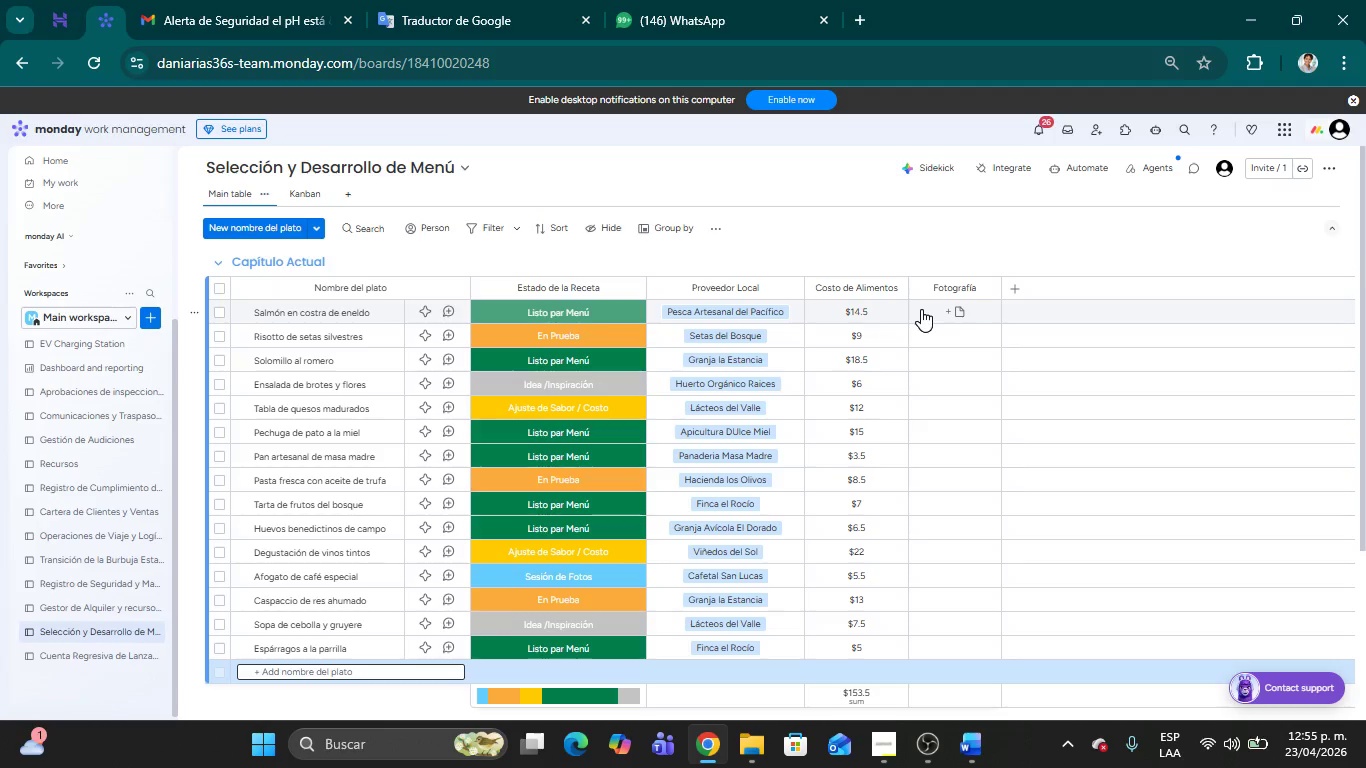 
left_click([91, 660])
 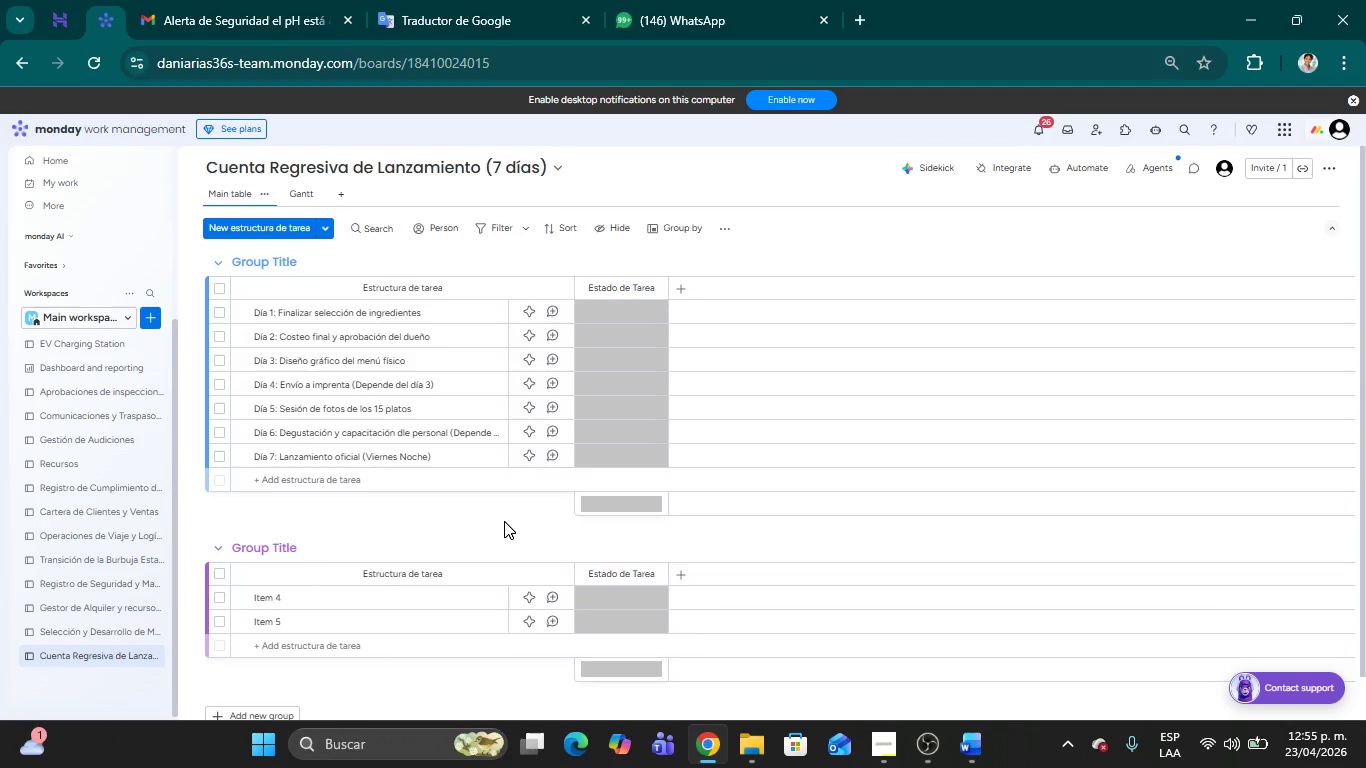 
wait(38.59)
 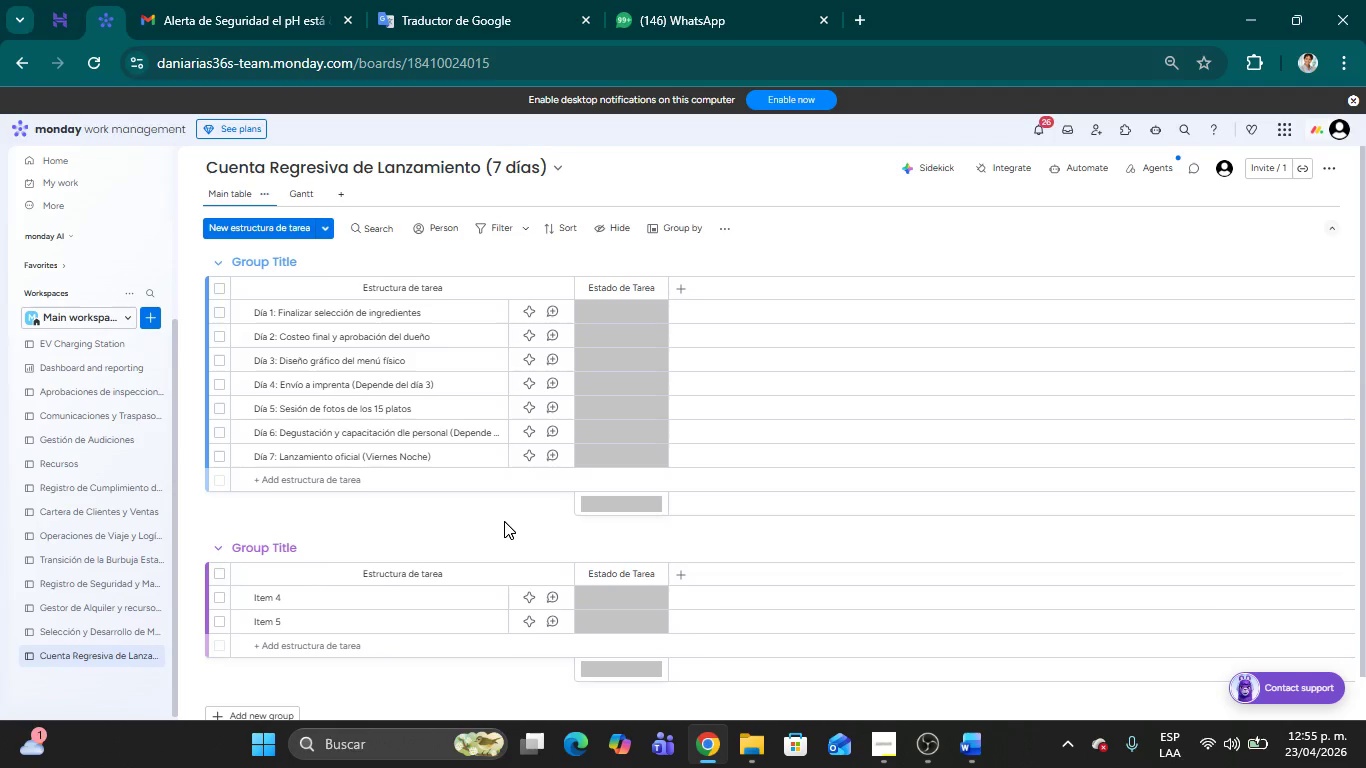 
left_click([277, 259])
 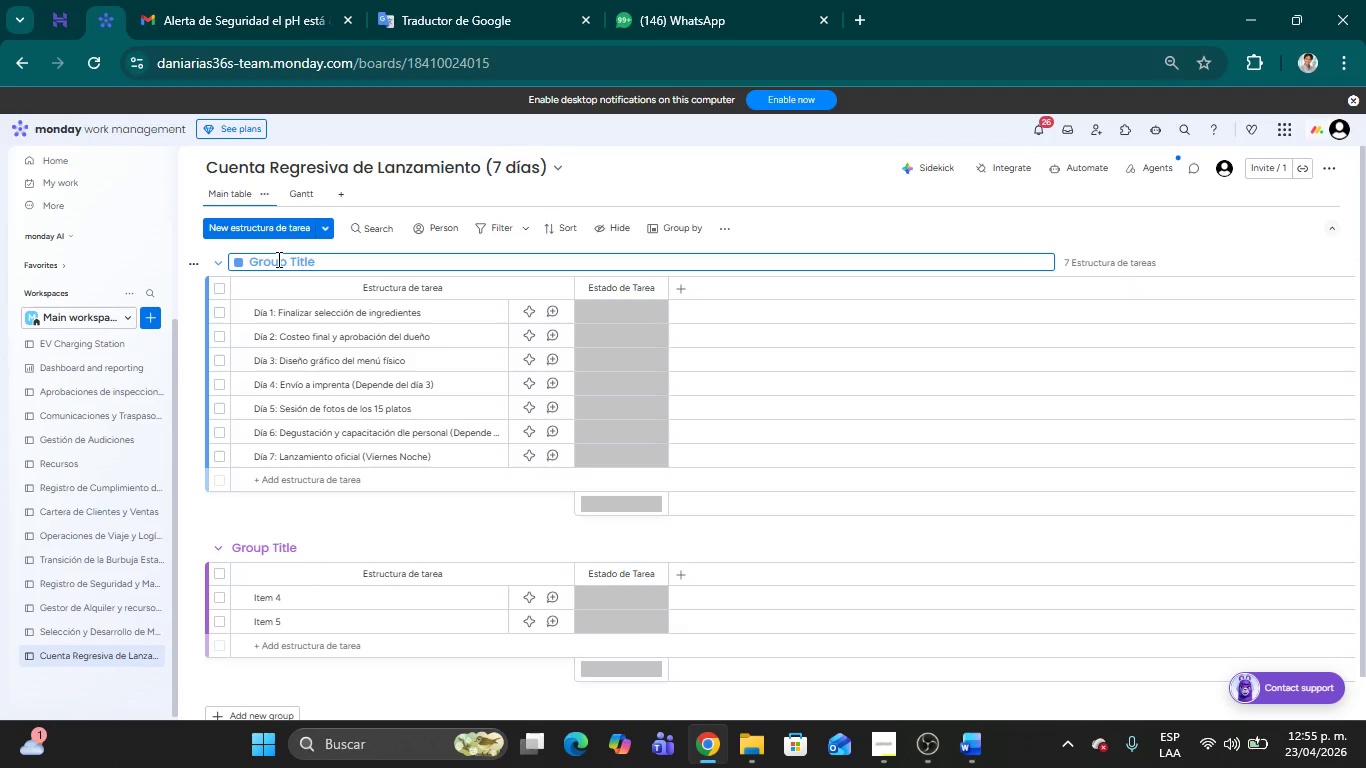 
key(Backspace)
key(Backspace)
key(Backspace)
key(Backspace)
key(Backspace)
key(Backspace)
key(Backspace)
key(Backspace)
key(Backspace)
key(Backspace)
key(Backspace)
type(Estrut)
key(Backspace)
type(ctura)
 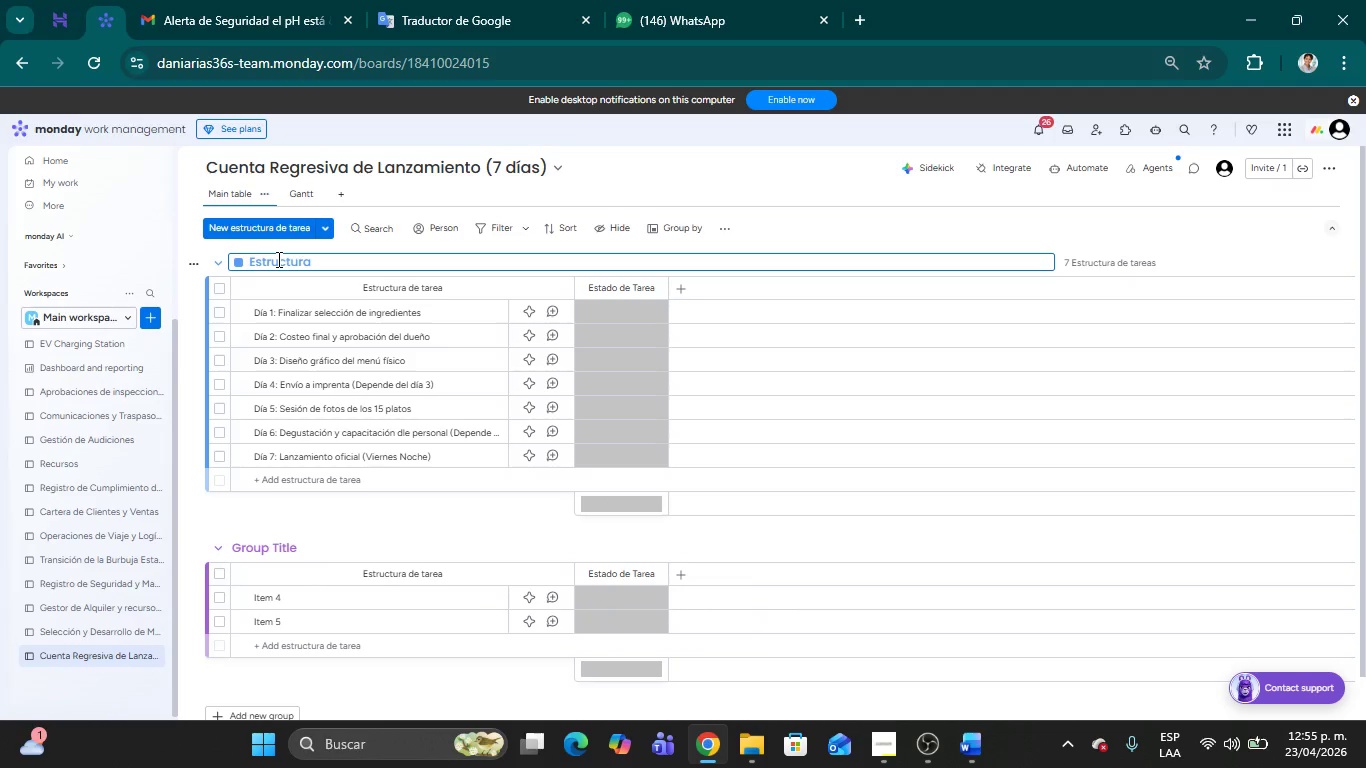 
type( de Mejora)
 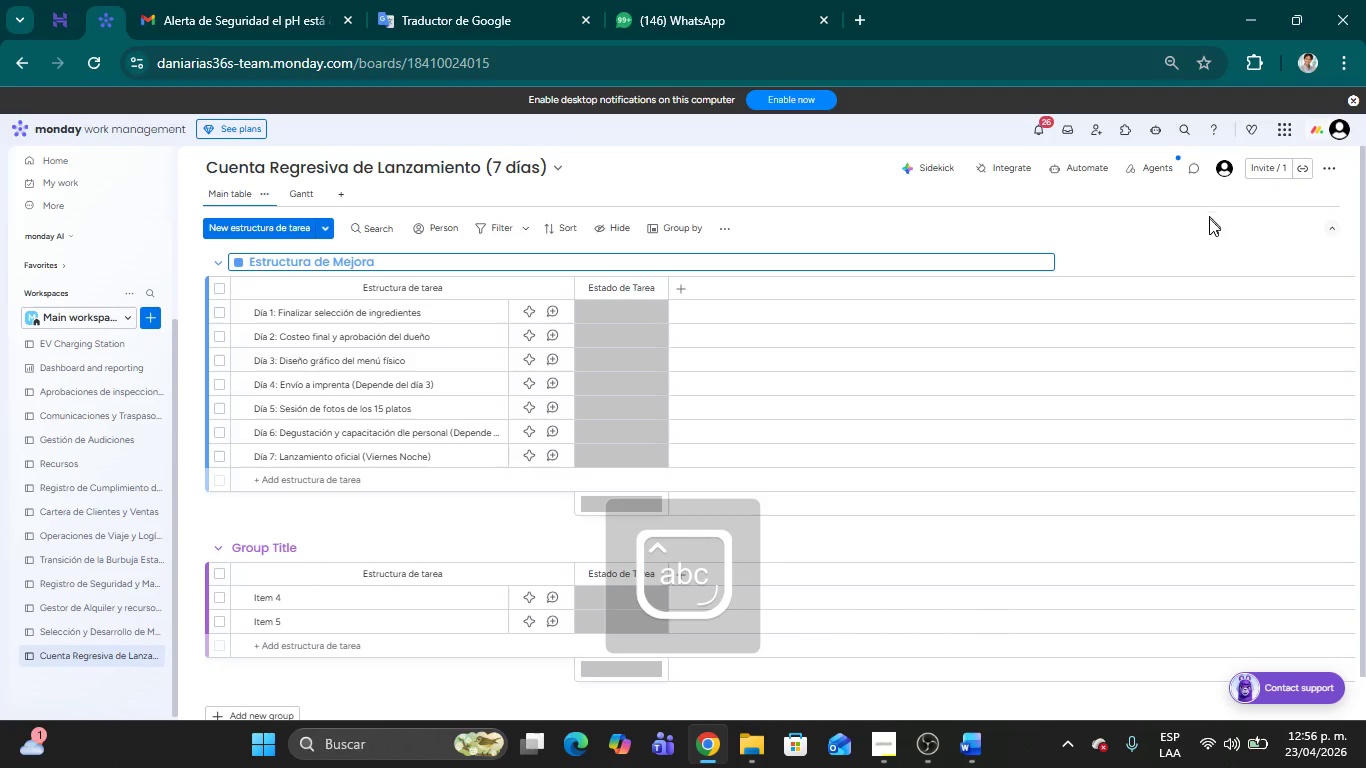 
left_click([1207, 225])
 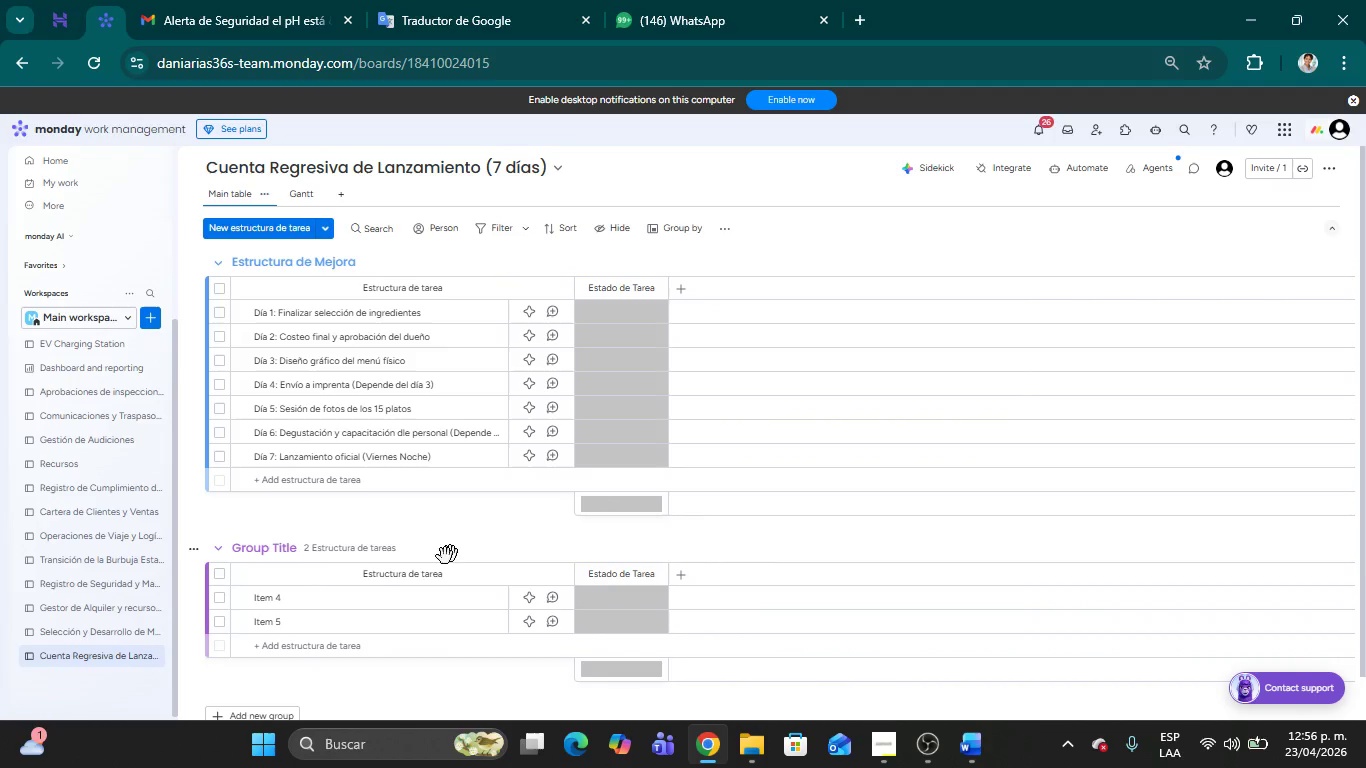 
left_click([275, 551])
 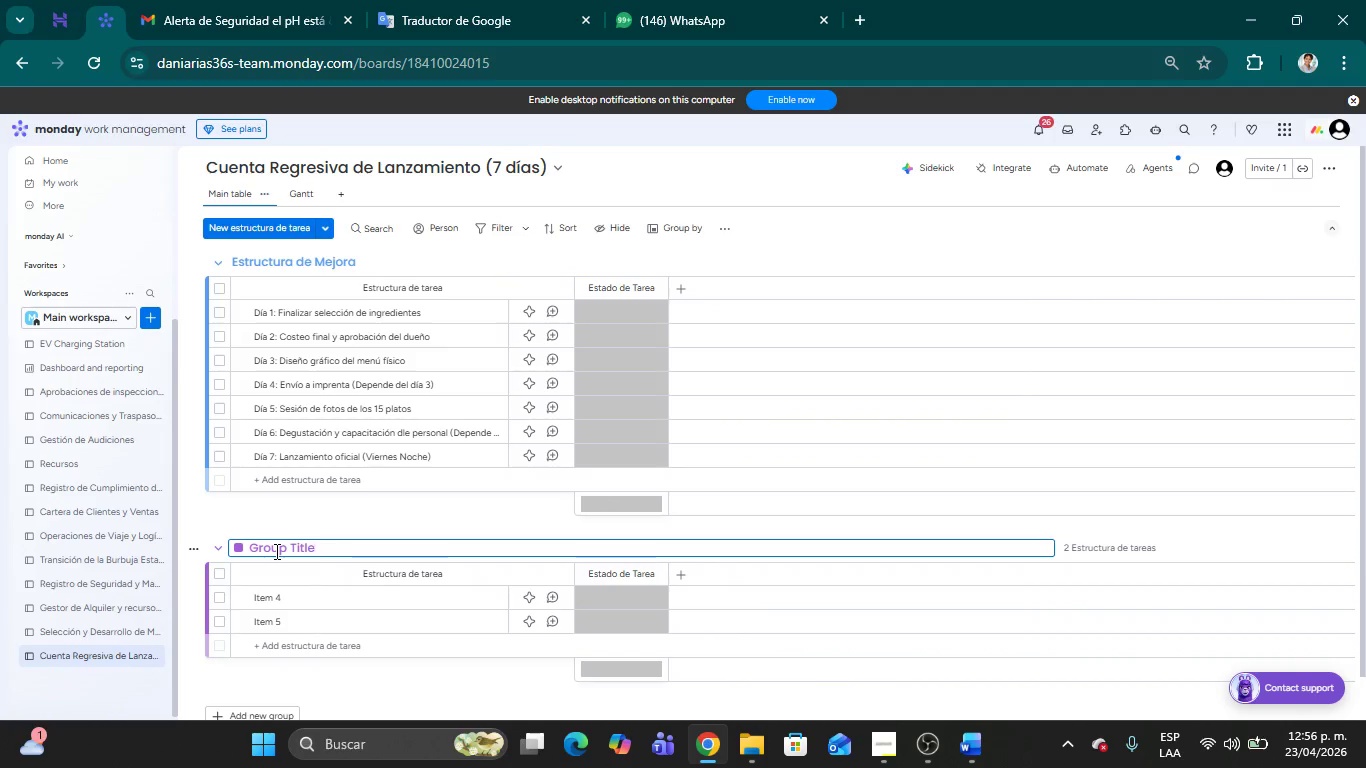 
key(Backspace)
key(Backspace)
key(Backspace)
key(Backspace)
key(Backspace)
key(Backspace)
key(Backspace)
key(Backspace)
key(Backspace)
key(Backspace)
key(Backspace)
type(Registro de Columnas)
 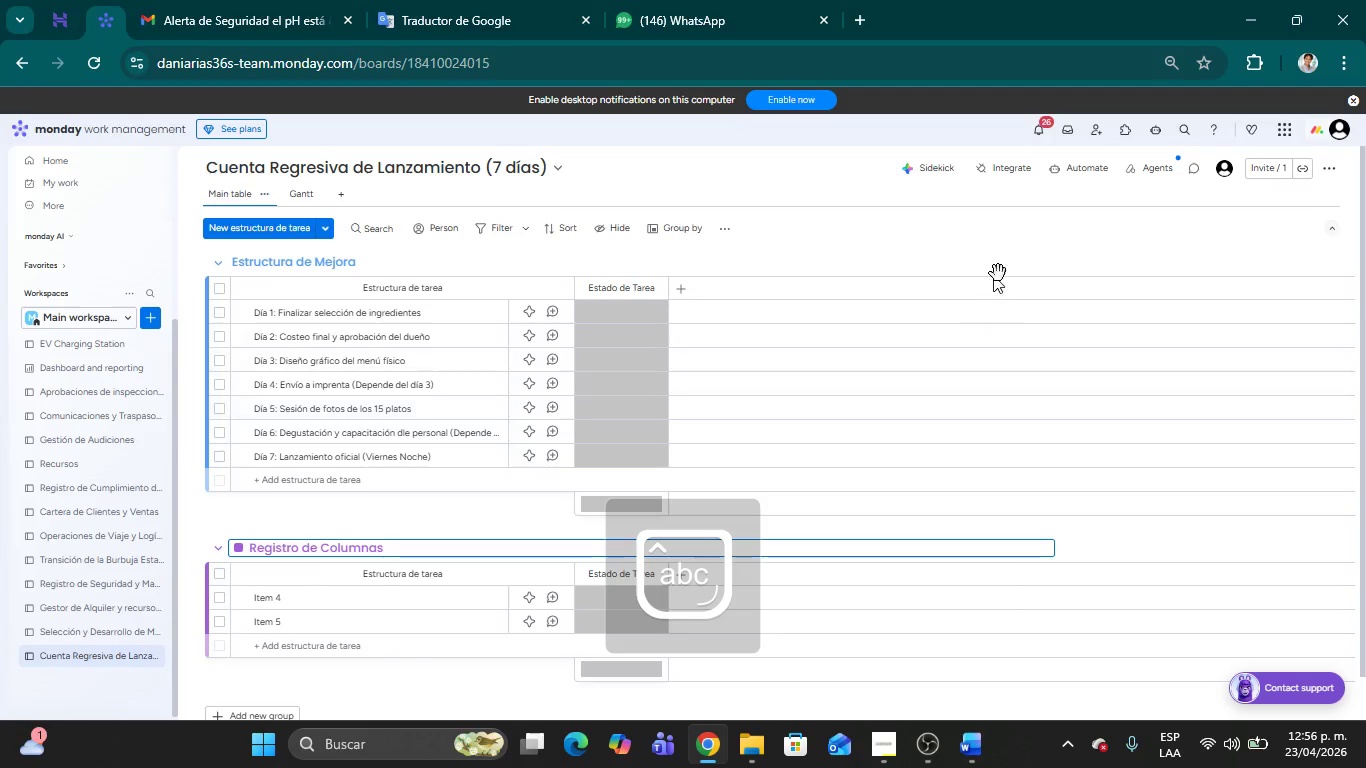 
left_click([1035, 230])
 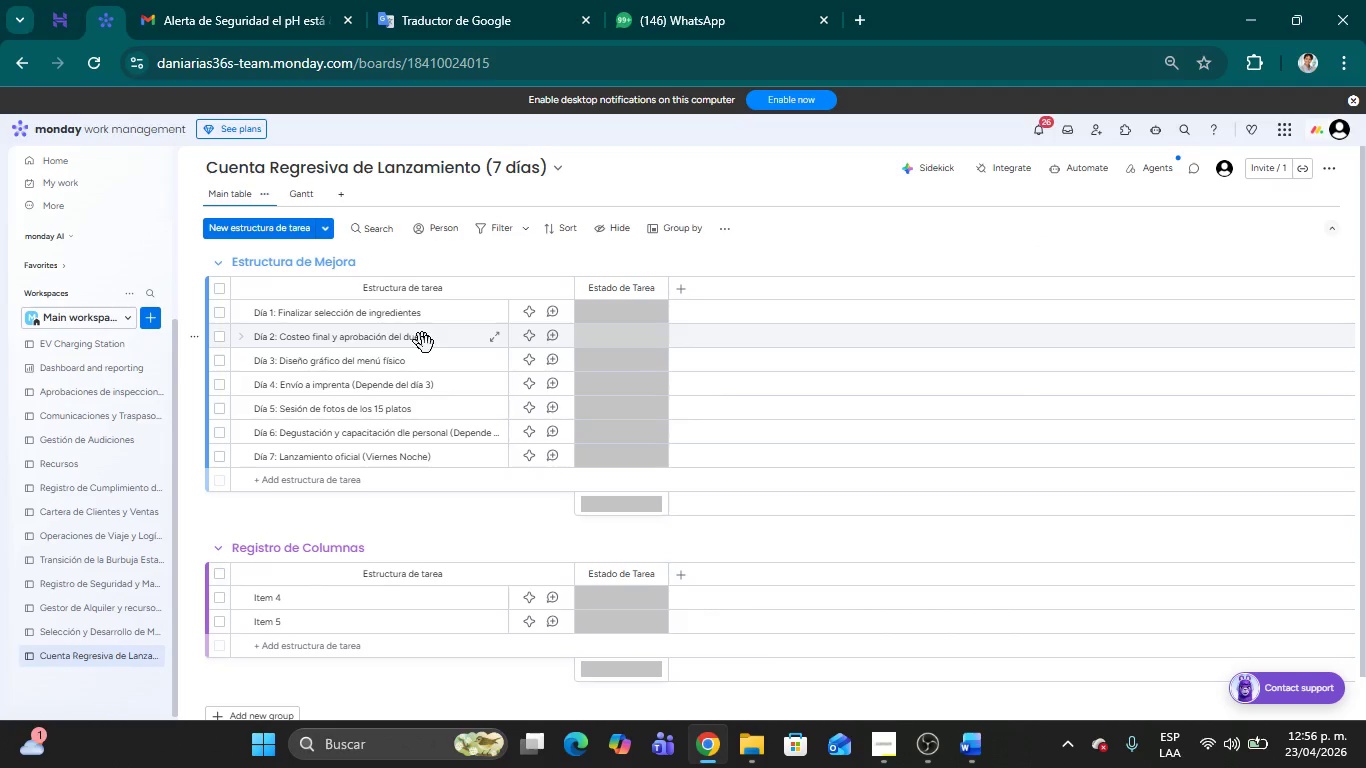 
scroll: coordinate [427, 367], scroll_direction: up, amount: 1.0
 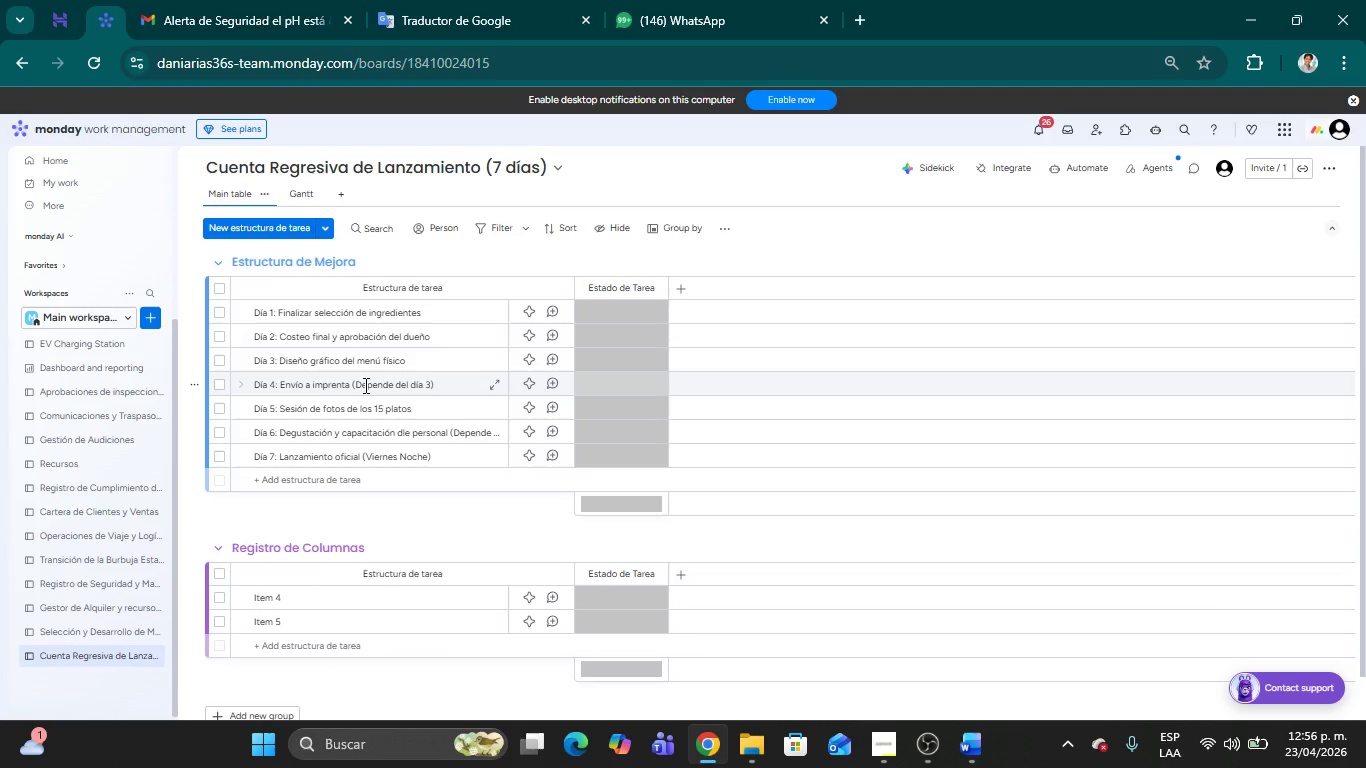 
wait(18.69)
 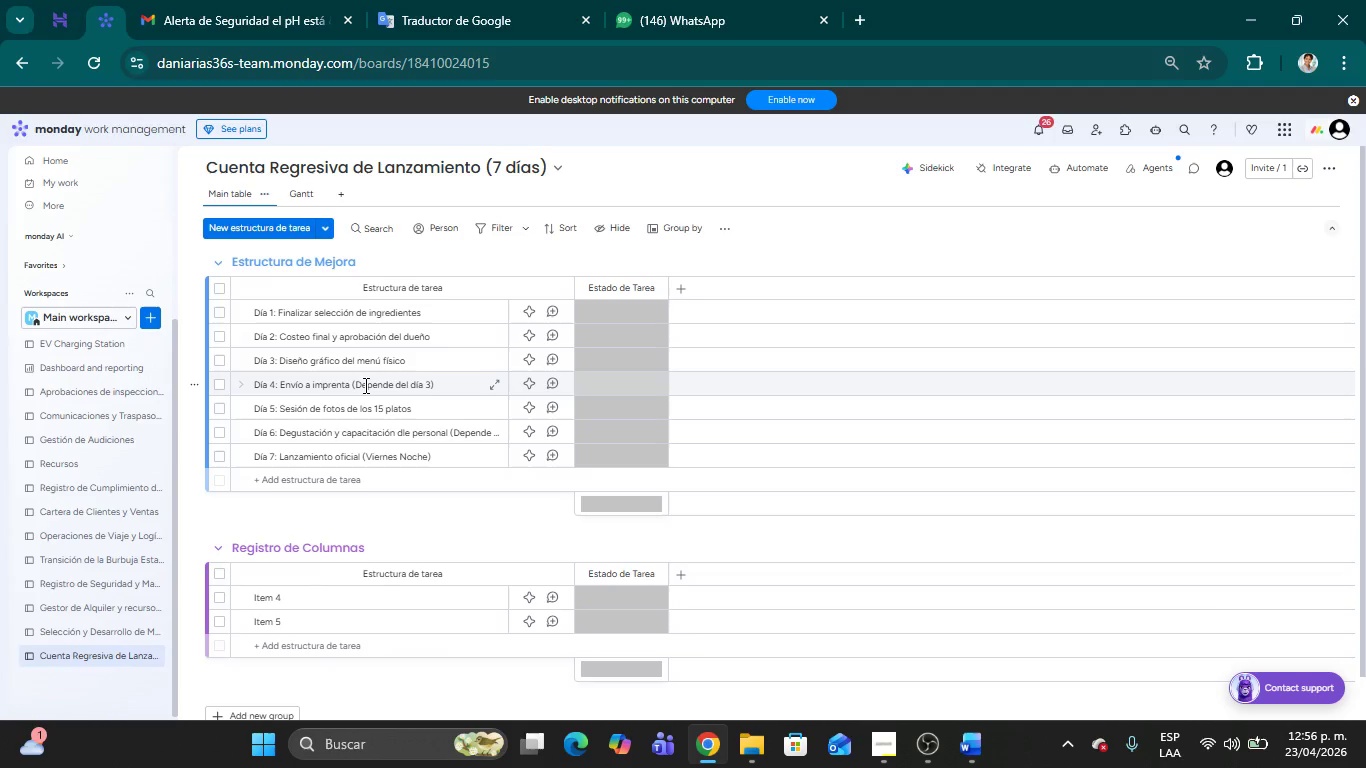 
mouse_move([338, 303])
 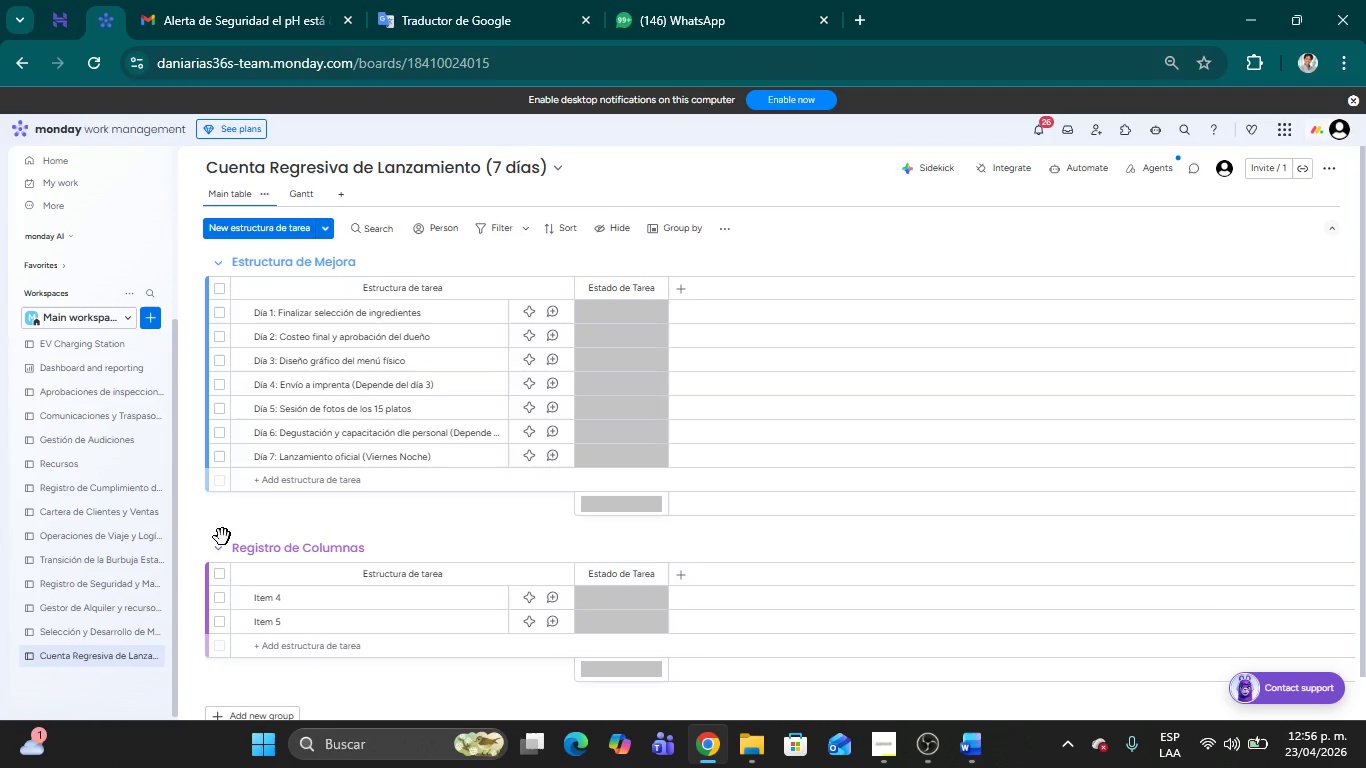 
mouse_move([237, 520])
 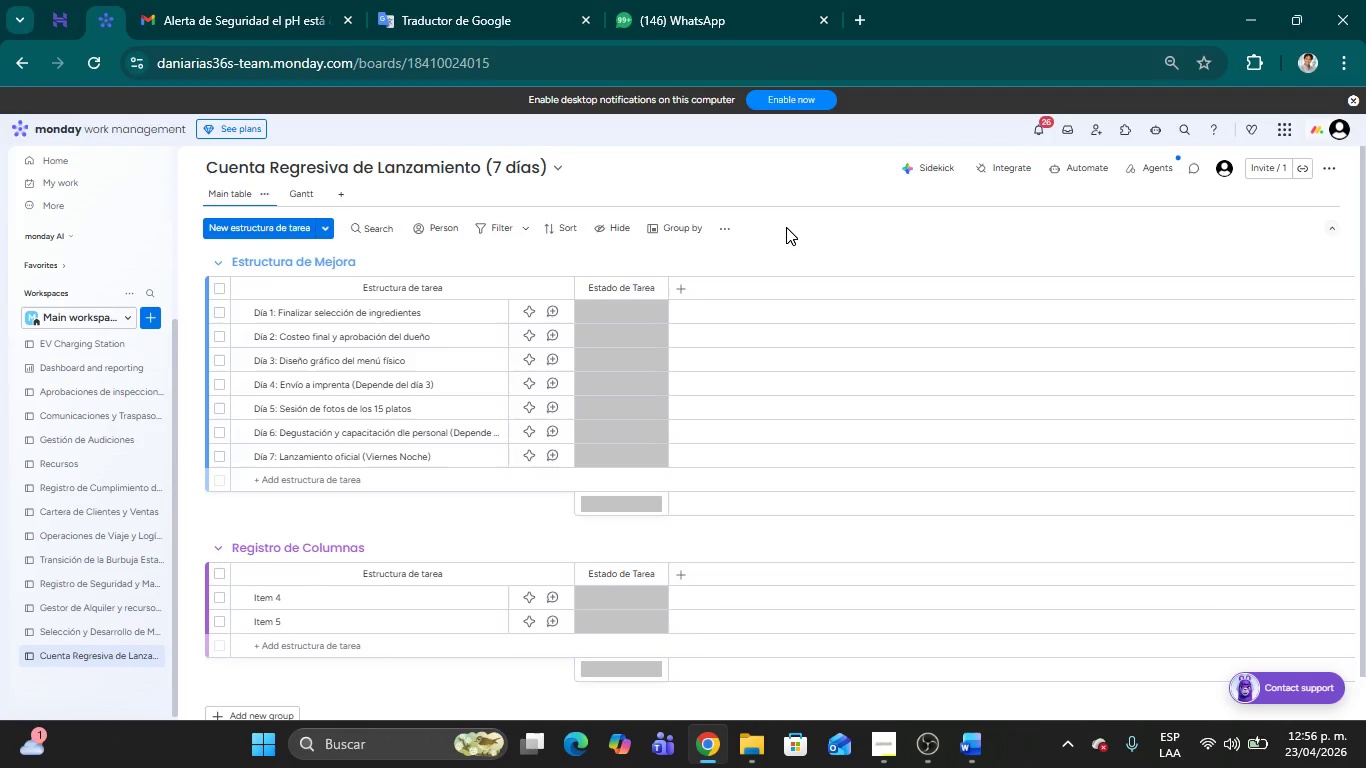 
left_click([887, 227])
 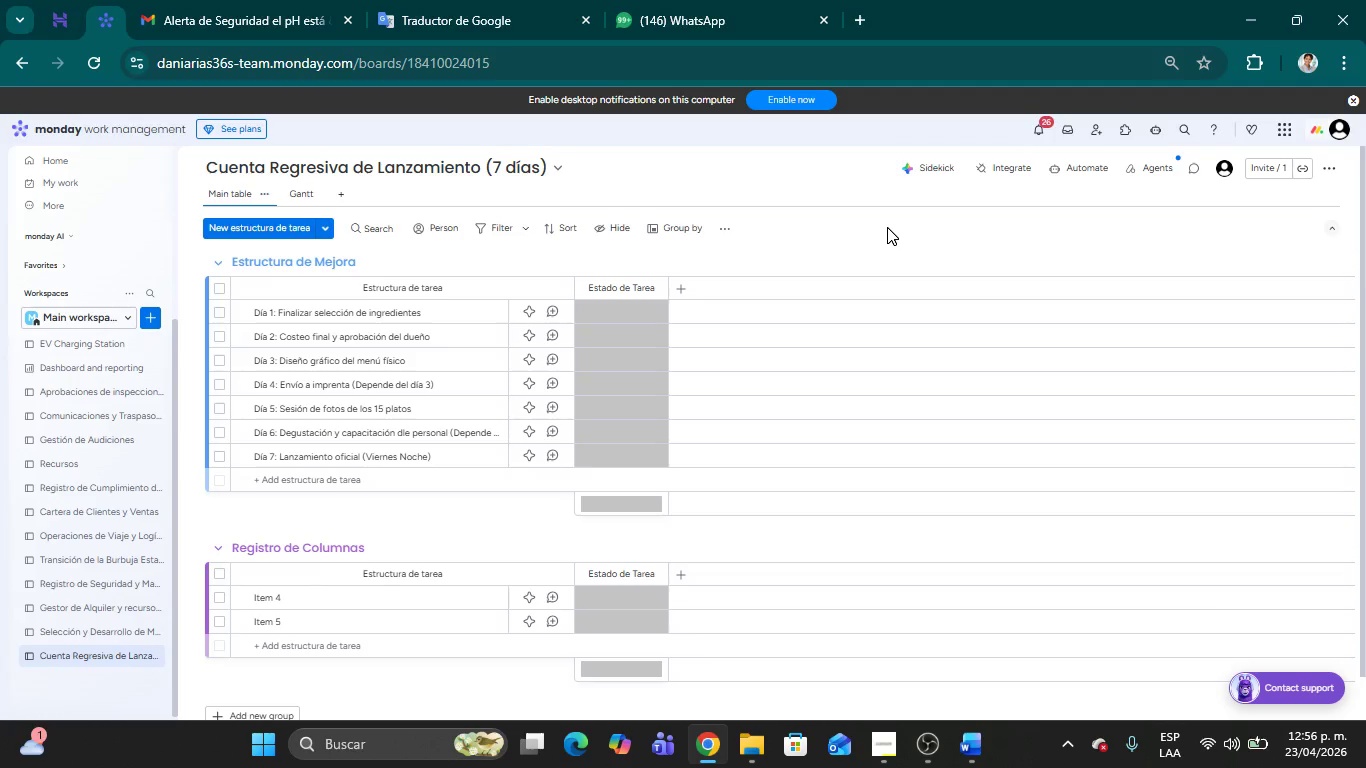 
wait(6.67)
 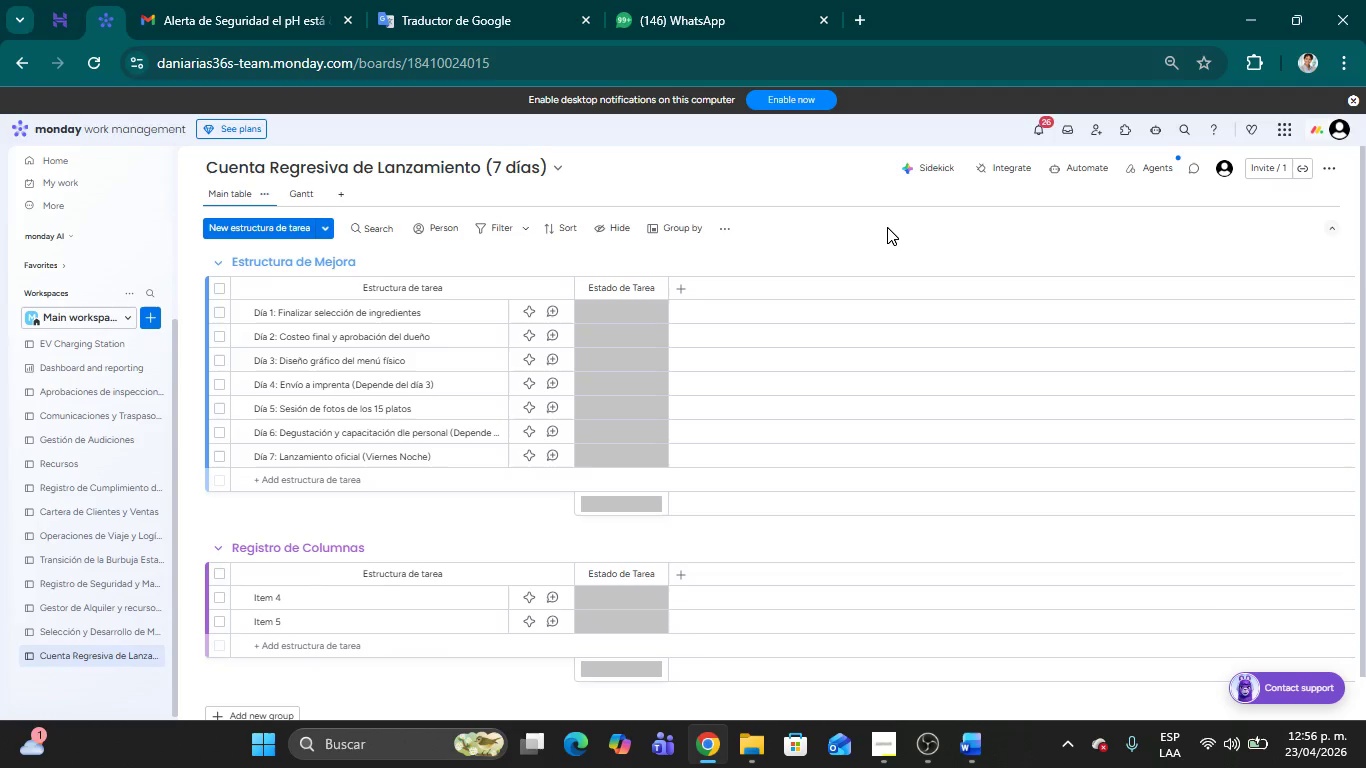 
left_click([110, 629])
 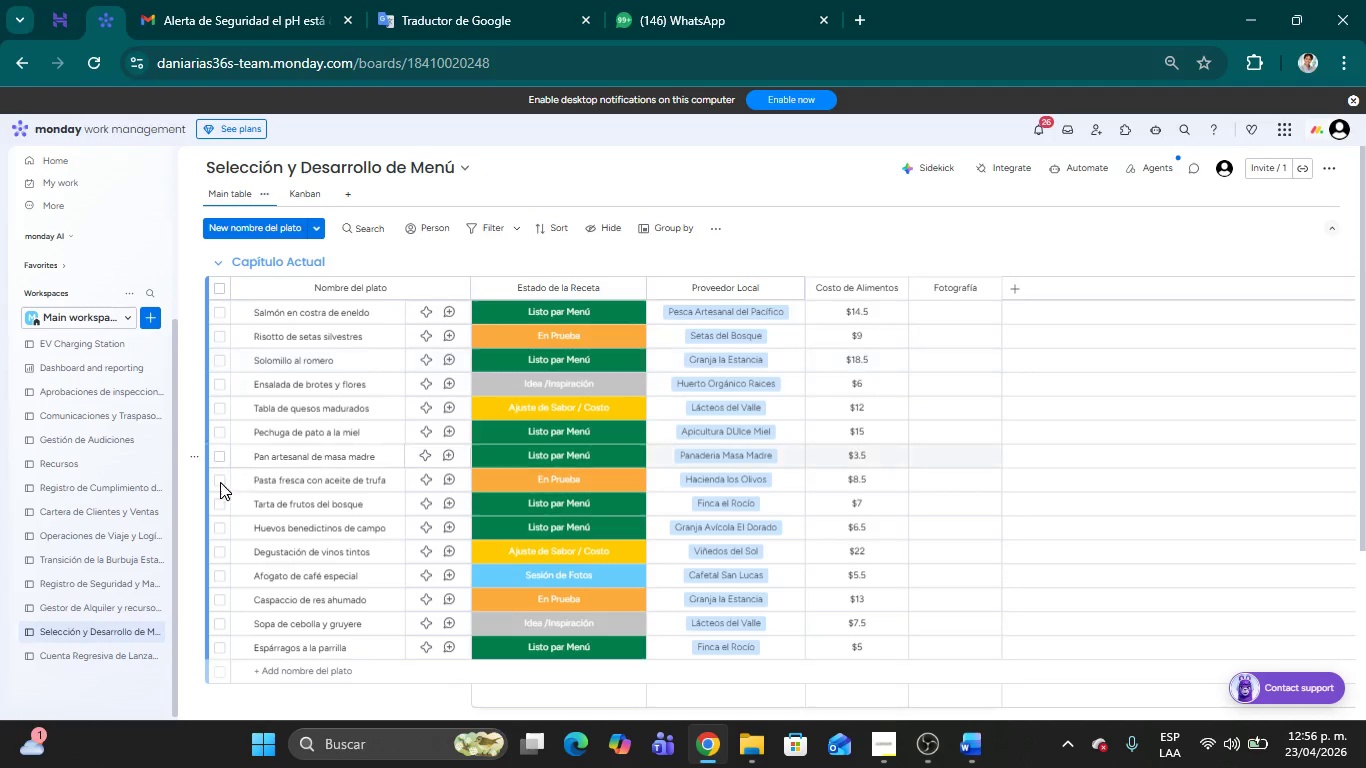 
scroll: coordinate [346, 500], scroll_direction: down, amount: 5.0
 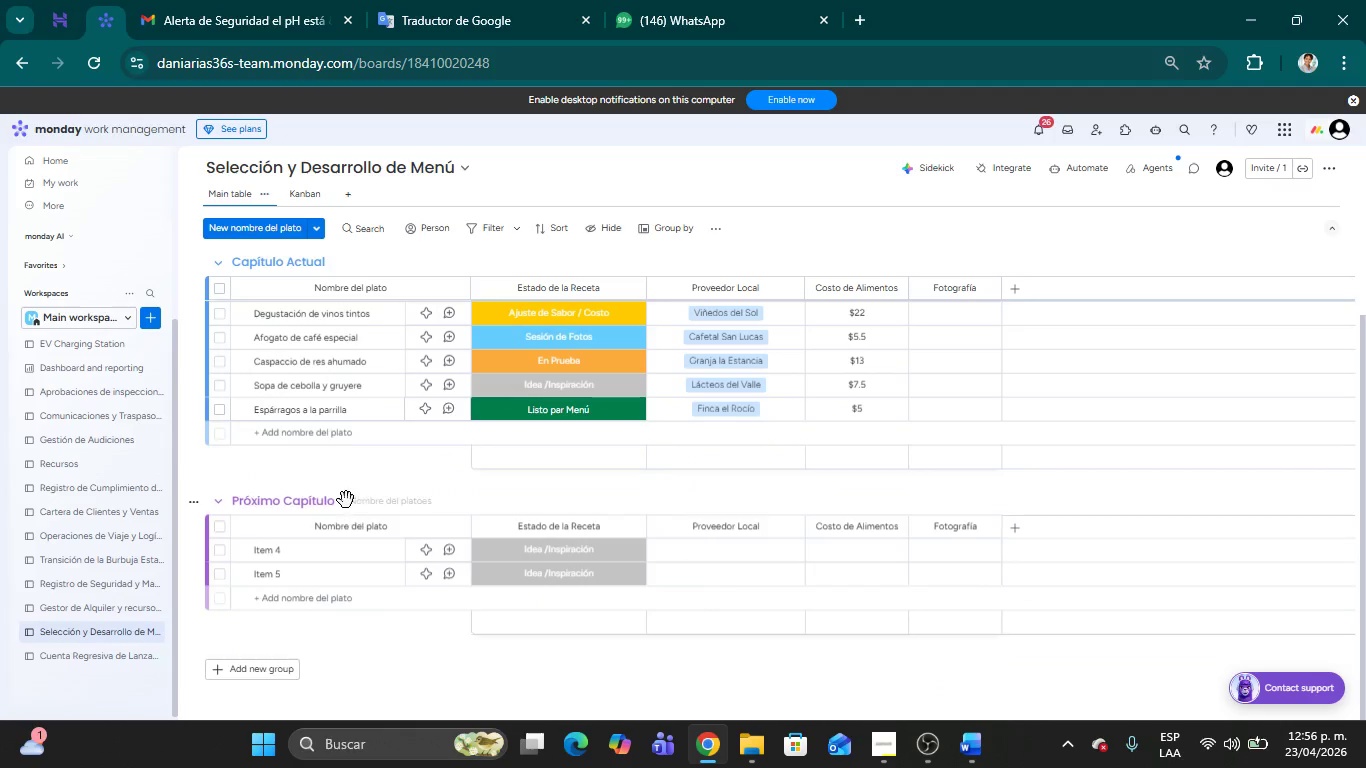 
scroll: coordinate [346, 500], scroll_direction: up, amount: 10.0
 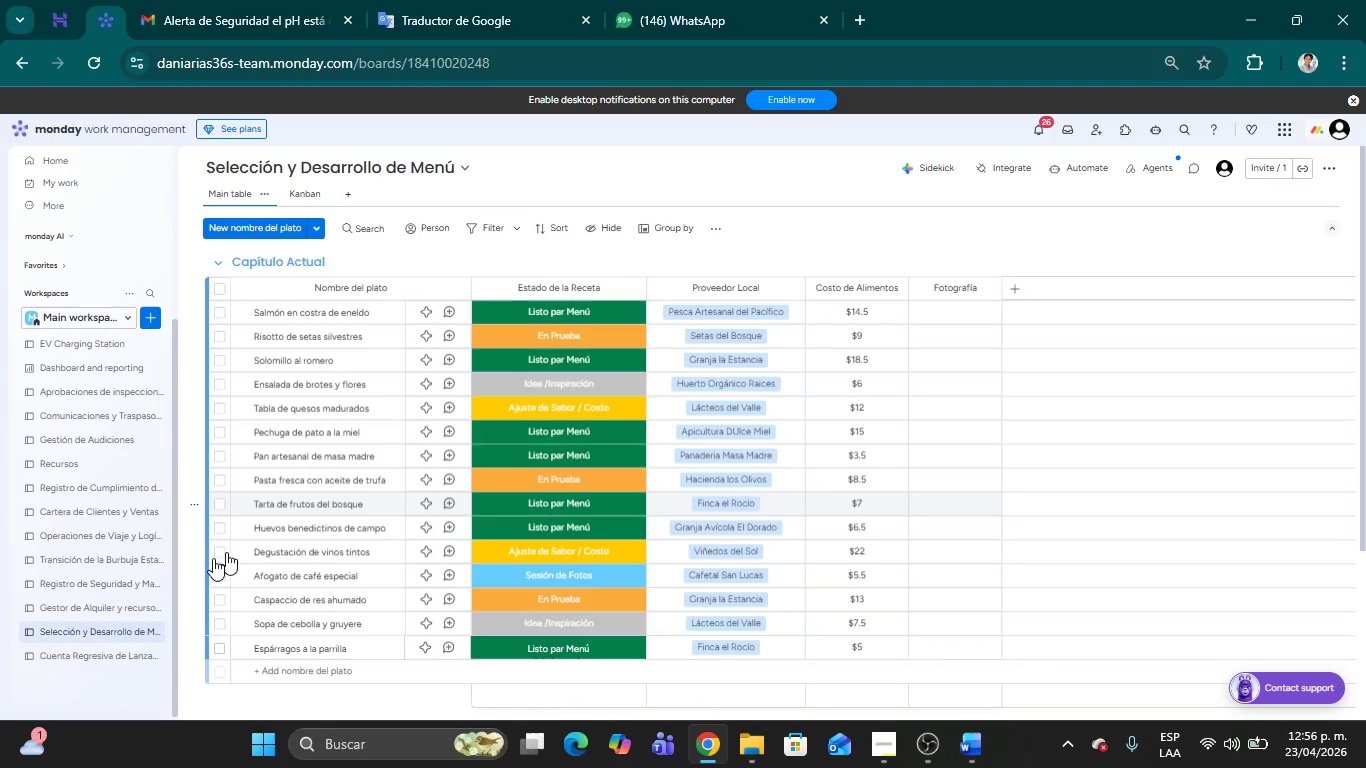 
left_click([115, 658])
 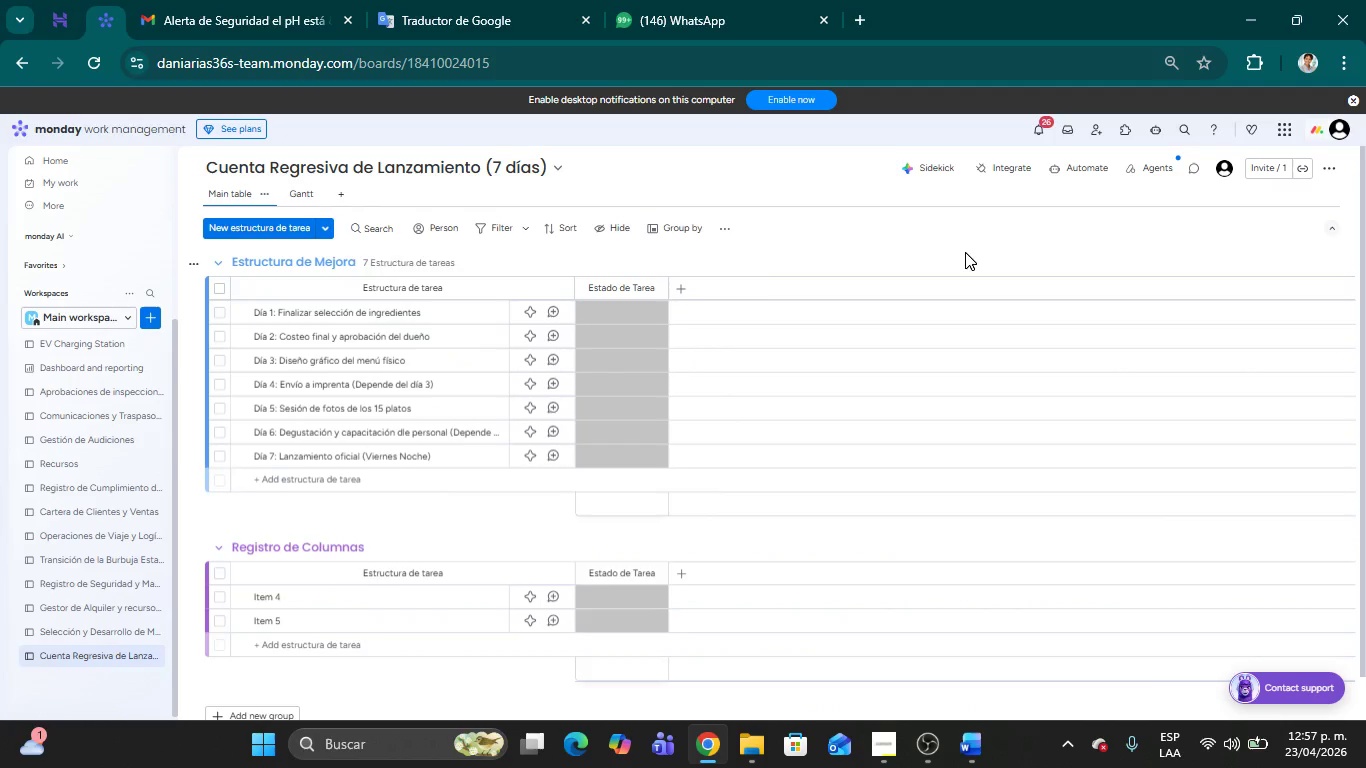 
left_click([965, 252])
 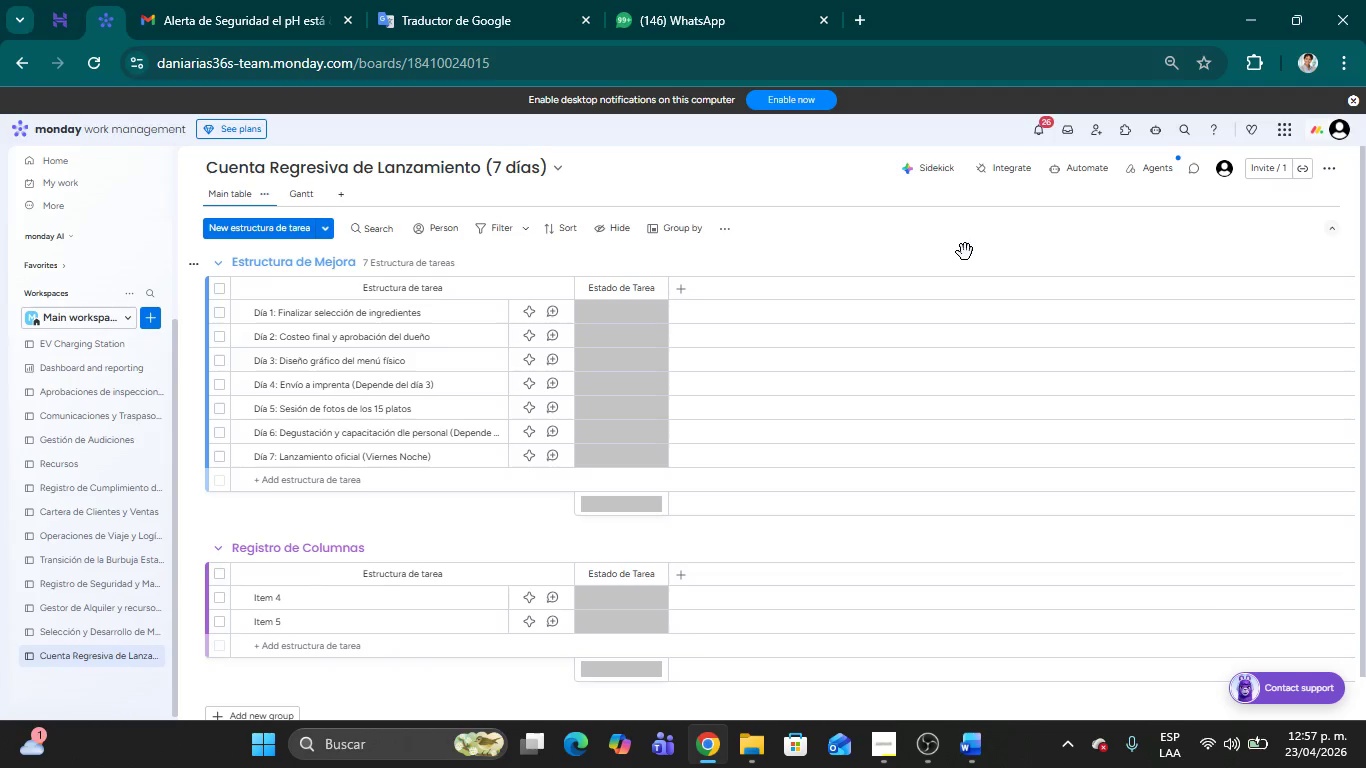 
wait(63.17)
 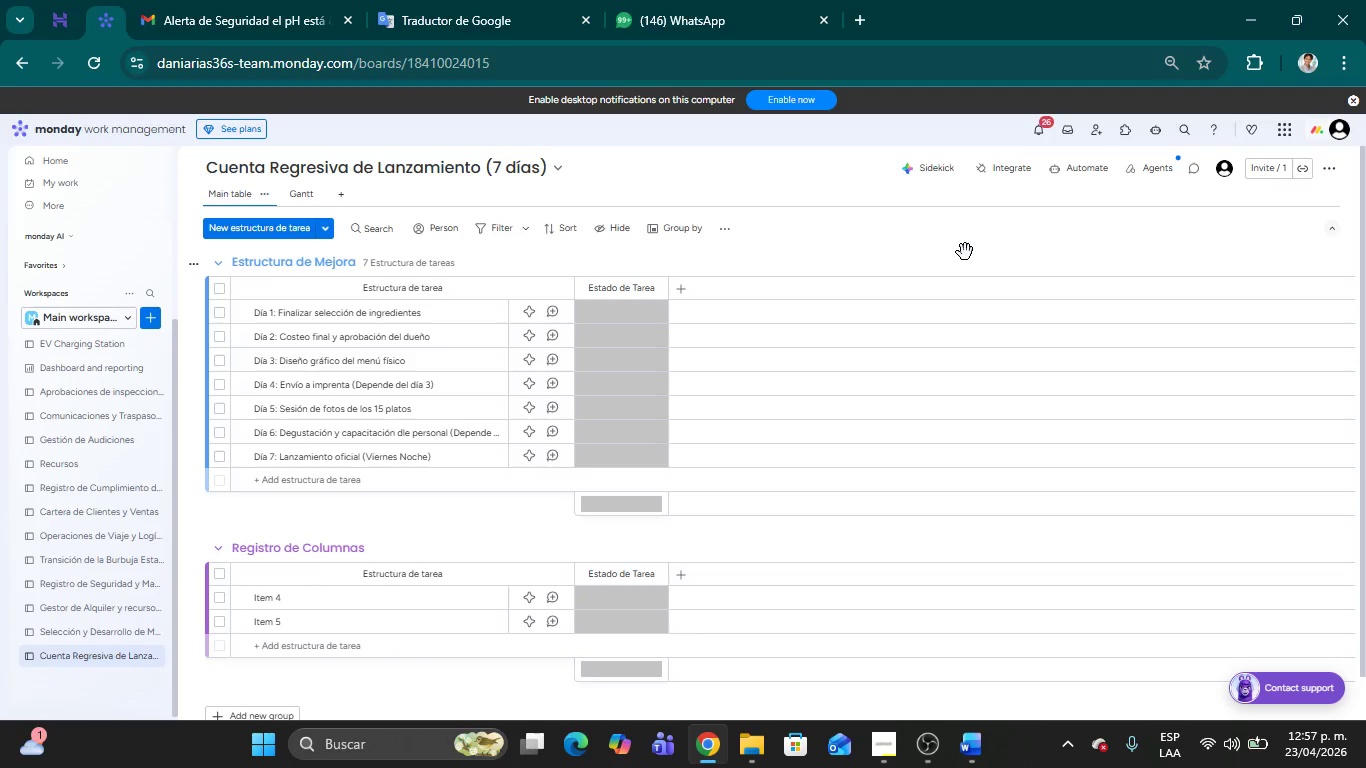 
left_click([307, 259])
 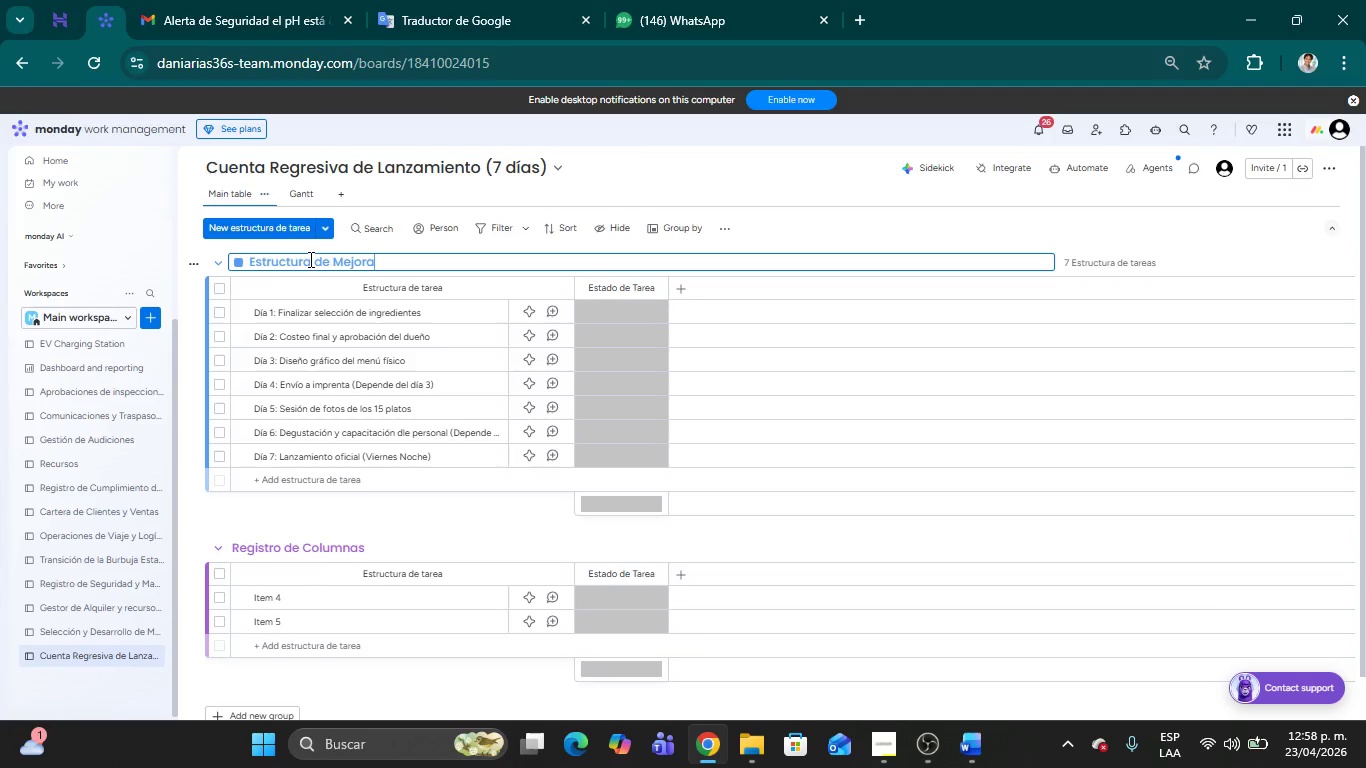 
hold_key(key=Backspace, duration=1.53)
 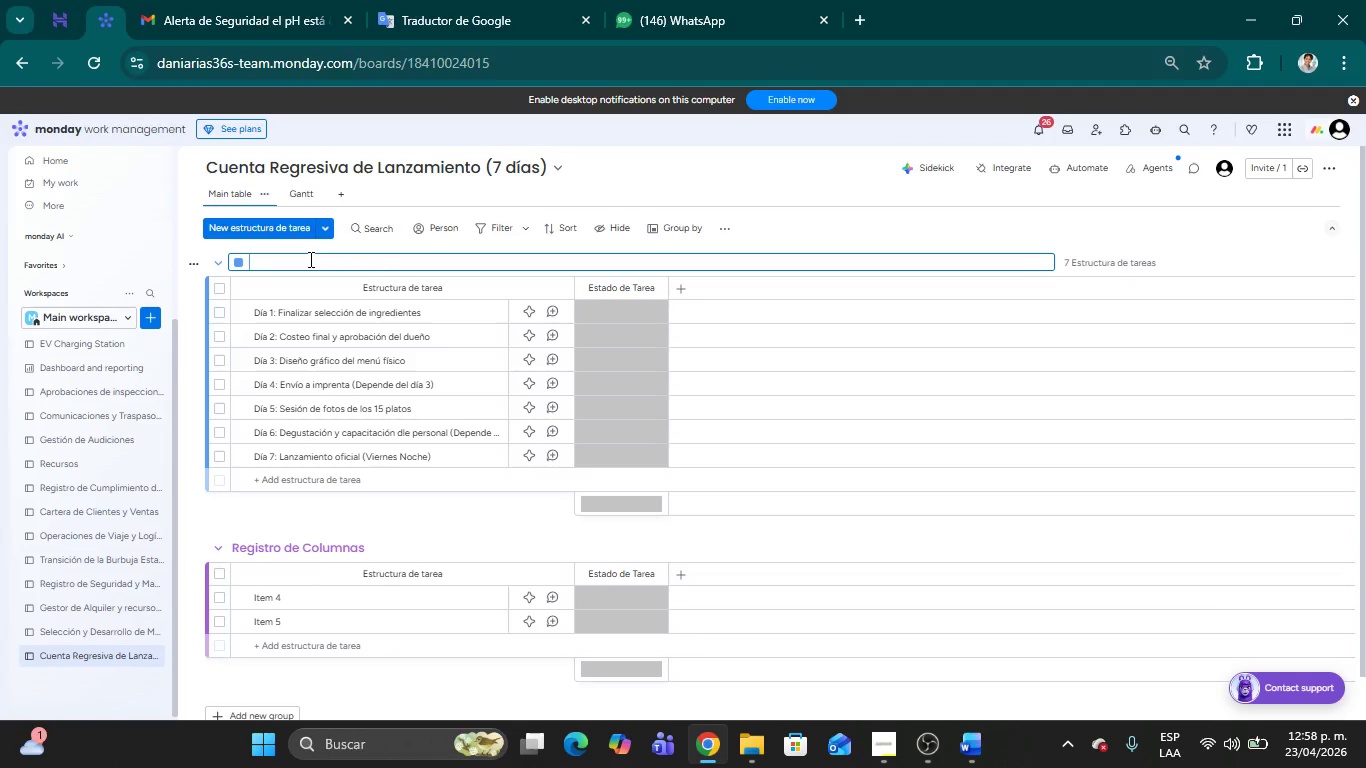 
key(Backspace)
key(Backspace)
type(Cap;itulo a)
key(Backspace)
type(AC)
key(Backspace)
type(t)
key(Backspace)
type(ctual- Lanzamiento Inminente)
 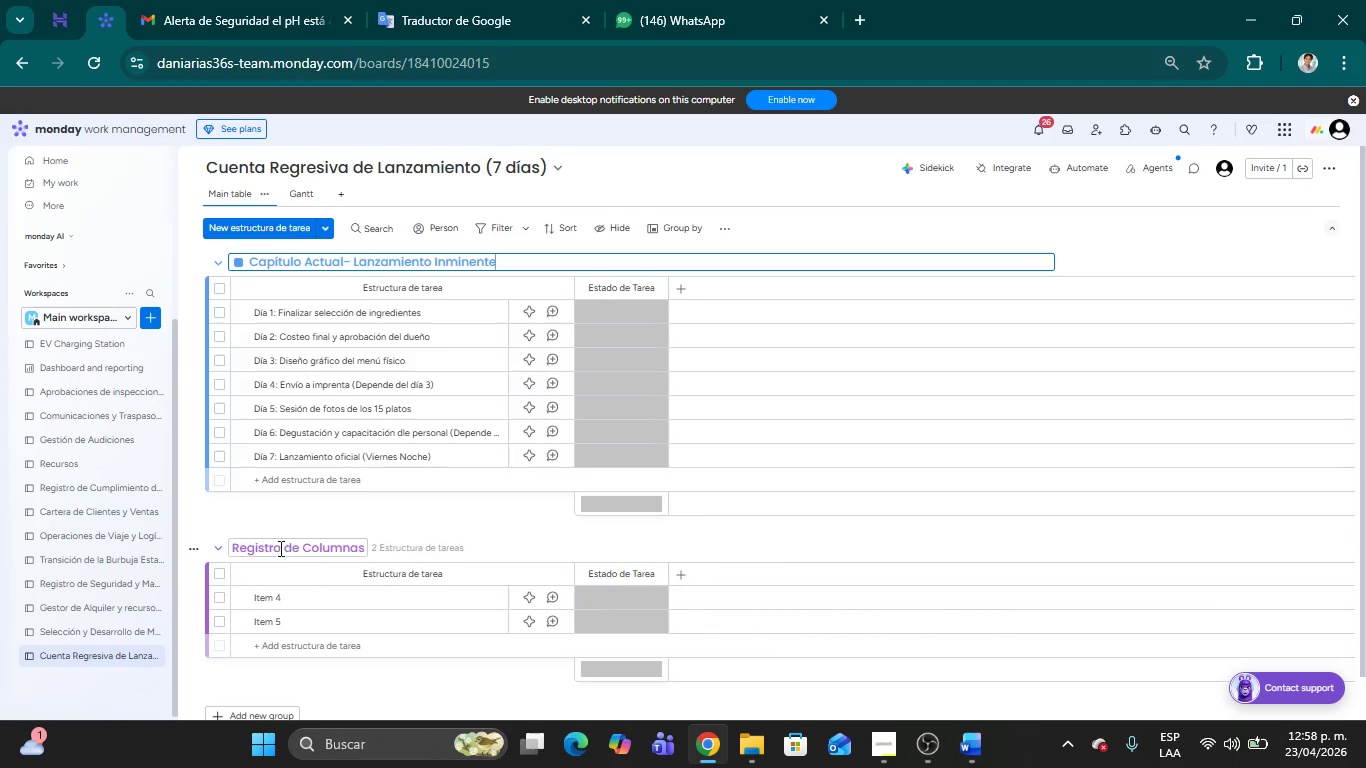 
left_click([290, 550])
 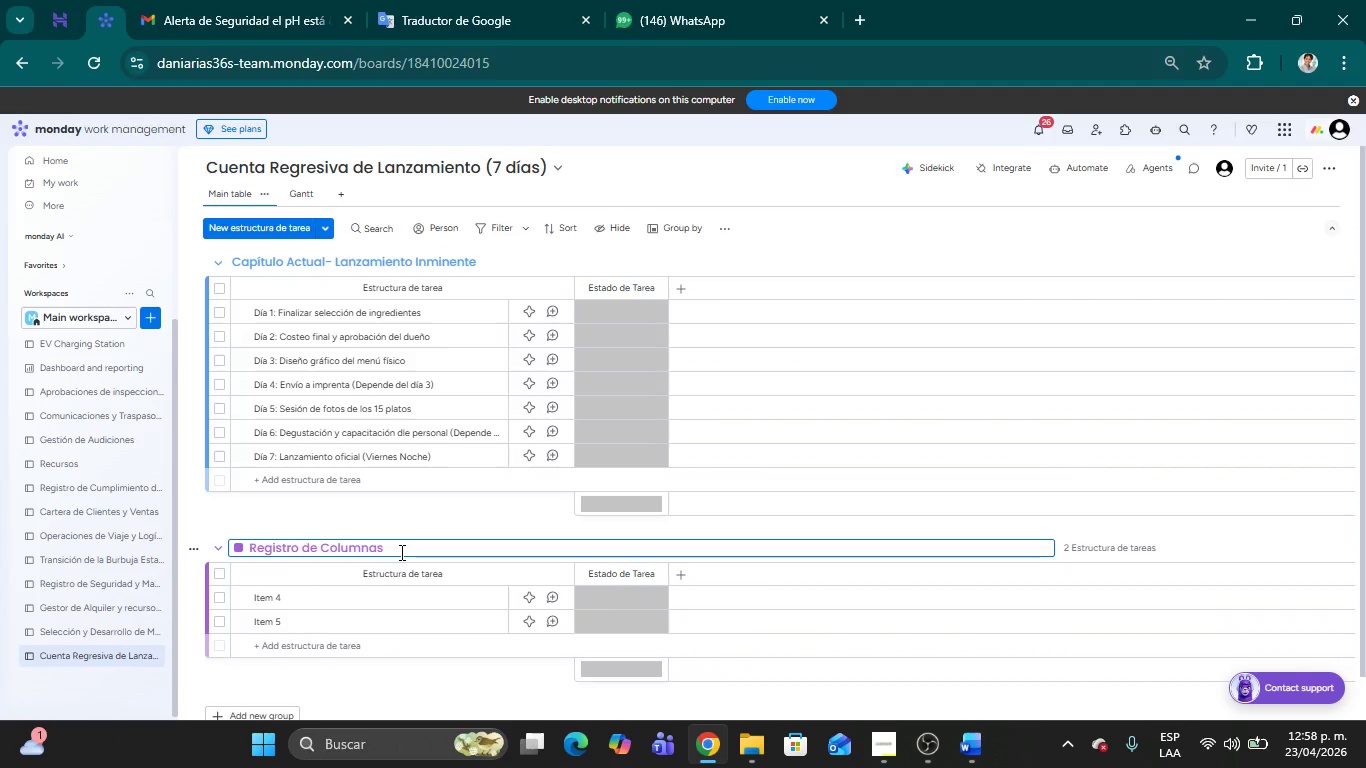 
hold_key(key=Backspace, duration=1.53)
 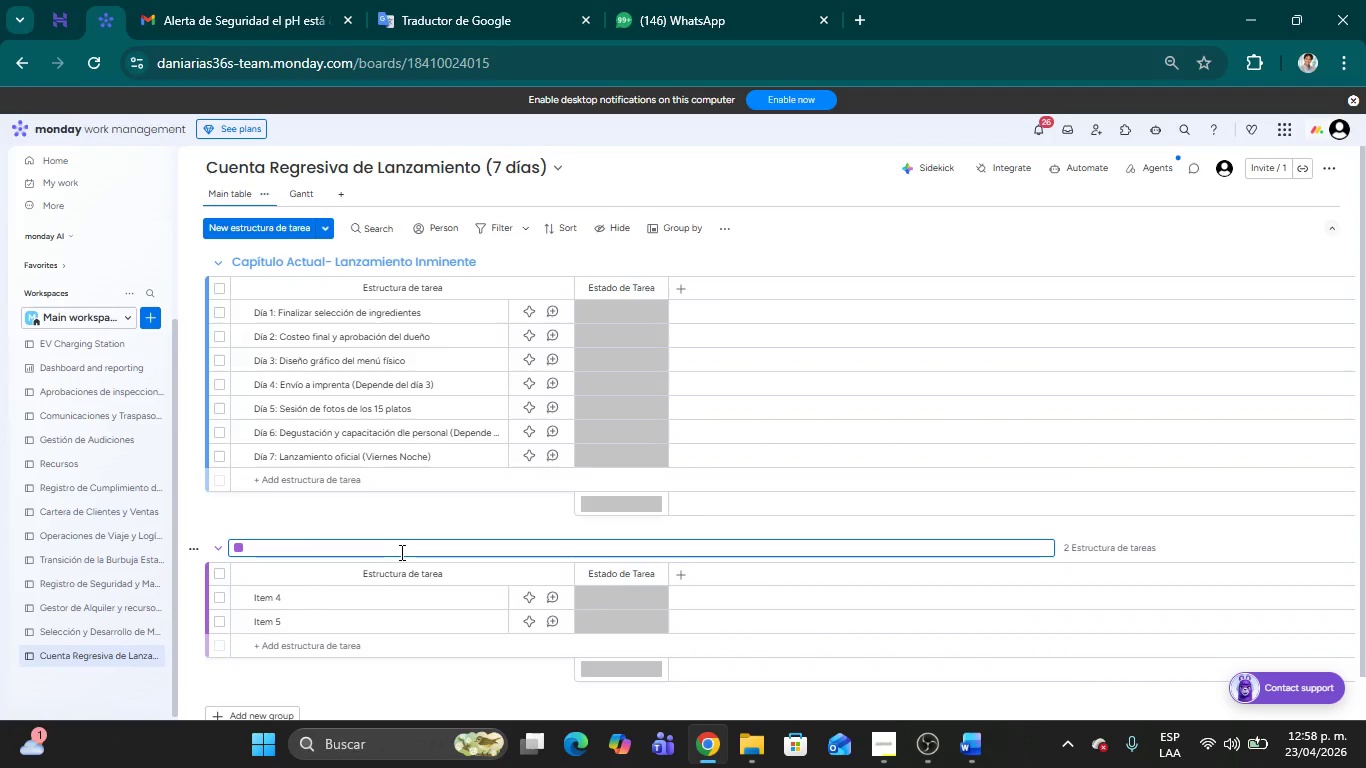 
key(Backspace)
key(Backspace)
key(Backspace)
key(Backspace)
key(Backspace)
key(Backspace)
key(Backspace)
type(Fase)
key(Backspace)
key(Backspace)
key(Backspace)
key(Backspace)
key(Backspace)
key(Backspace)
type(Pr;oximo Cap;itulo )
 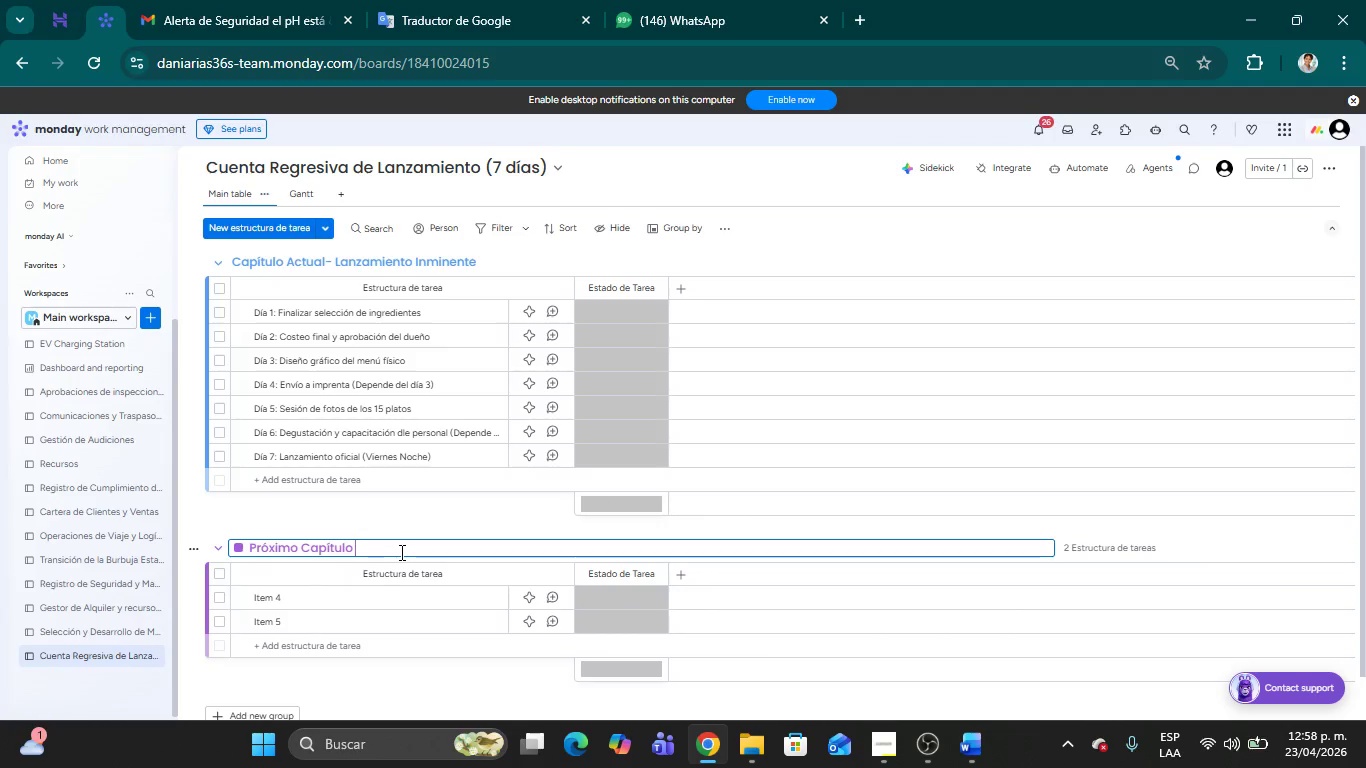 
wait(8.28)
 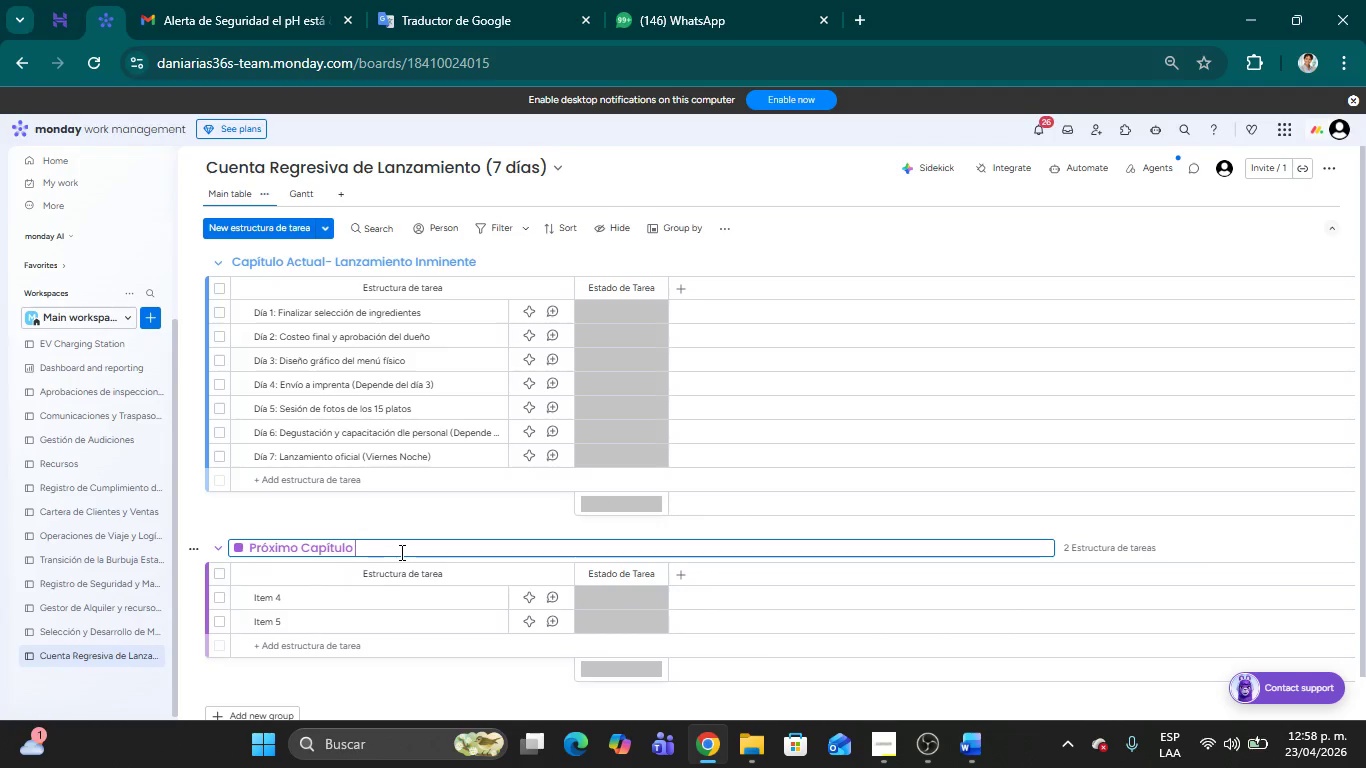 
key(Minus)
 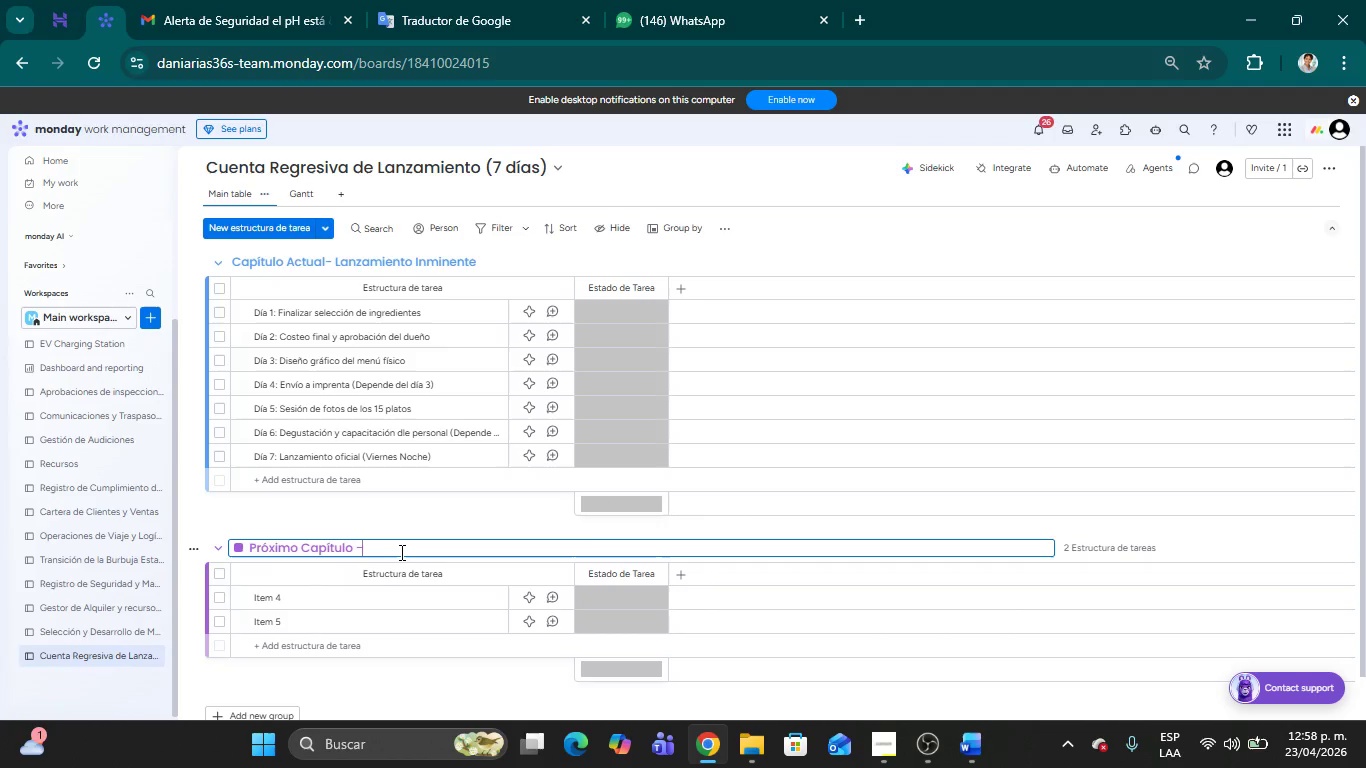 
key(Space)
 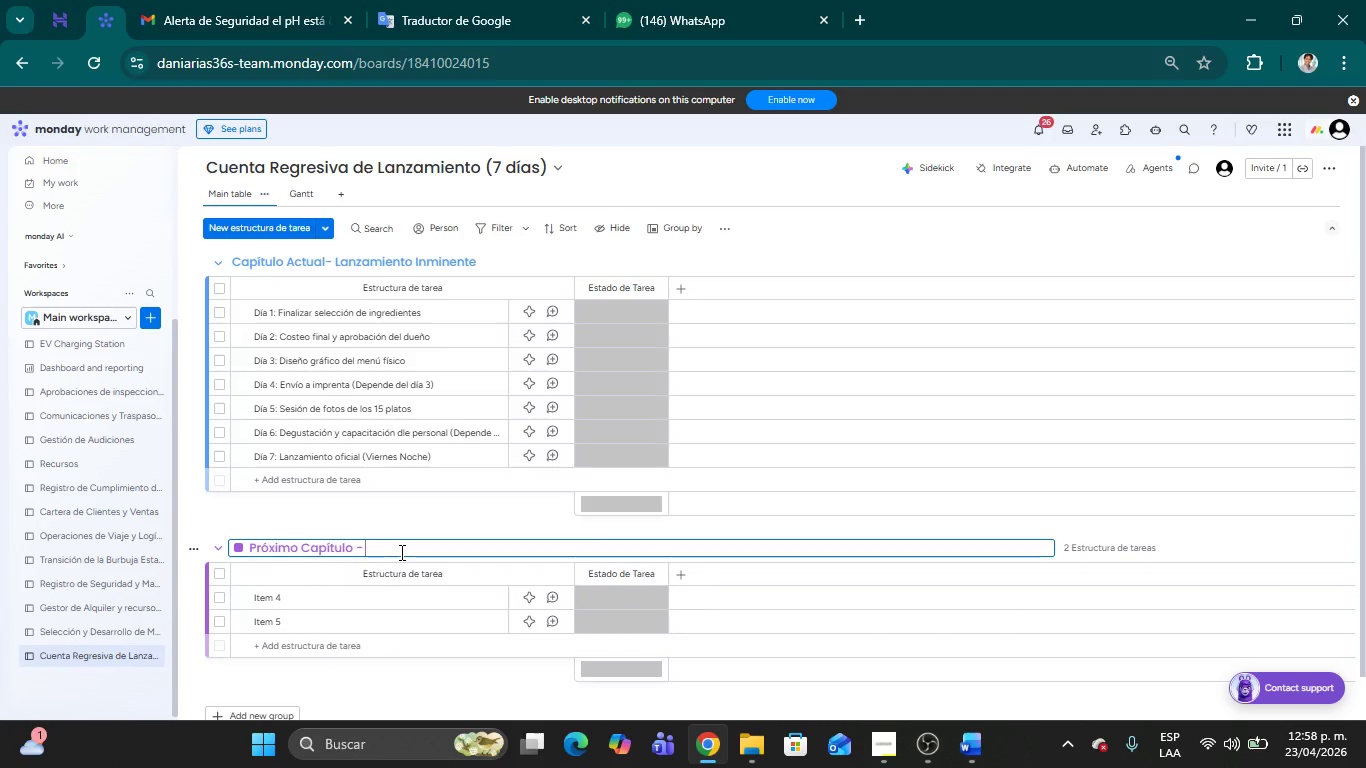 
key(Backspace)
 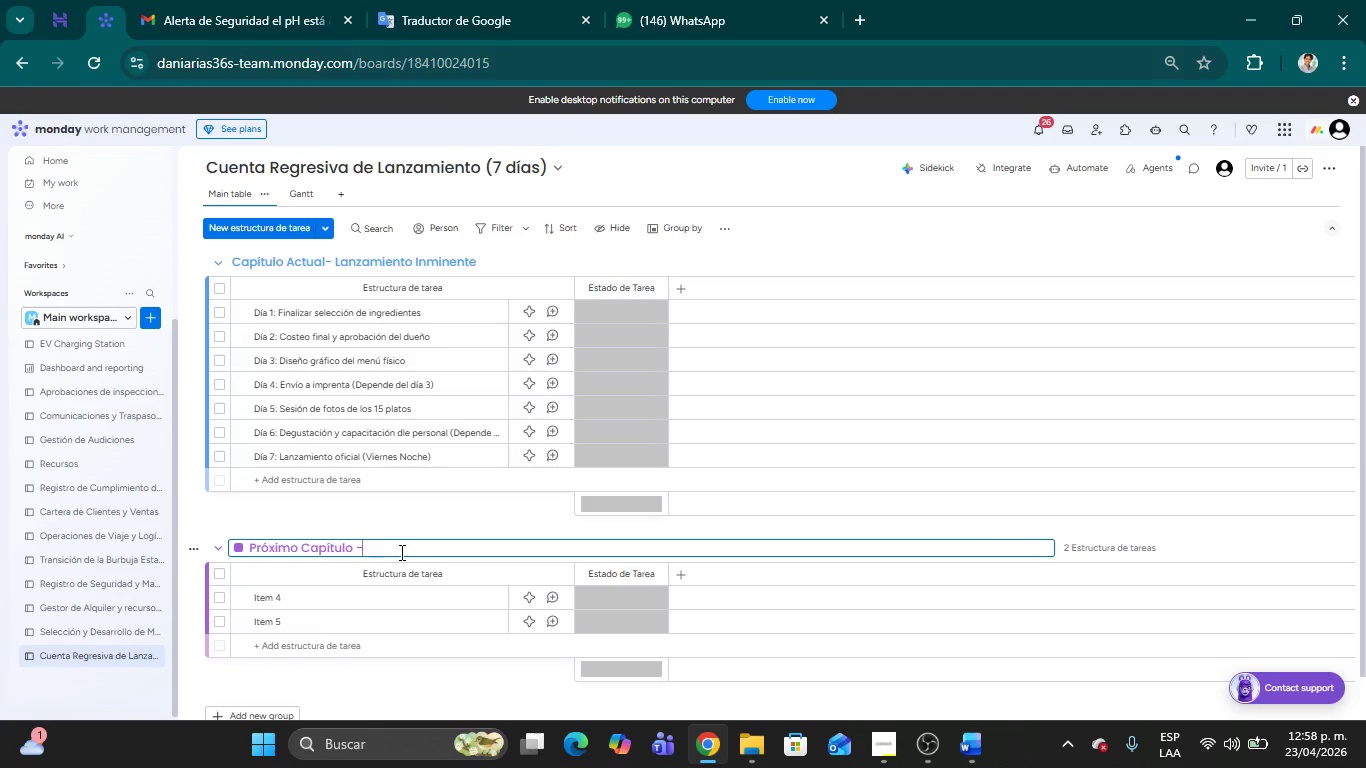 
key(Backspace)
 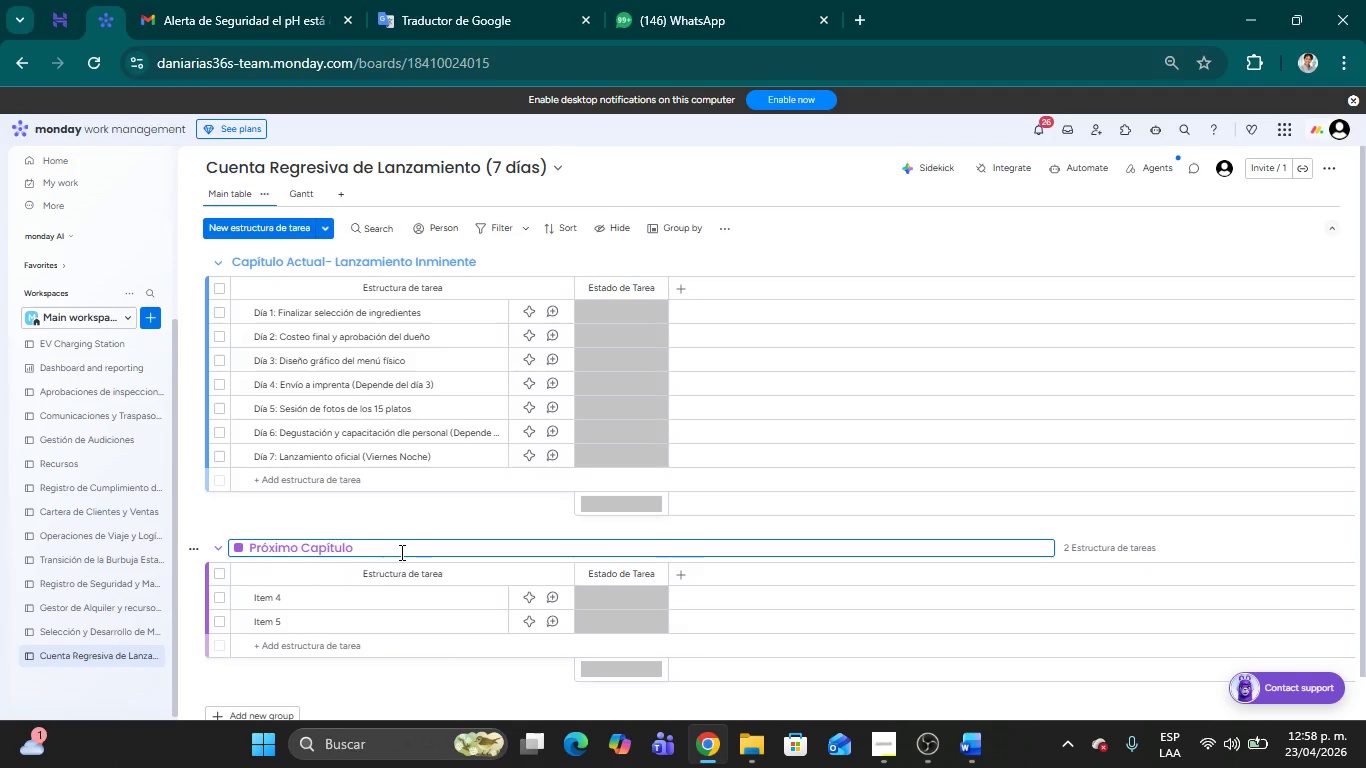 
left_click([370, 513])
 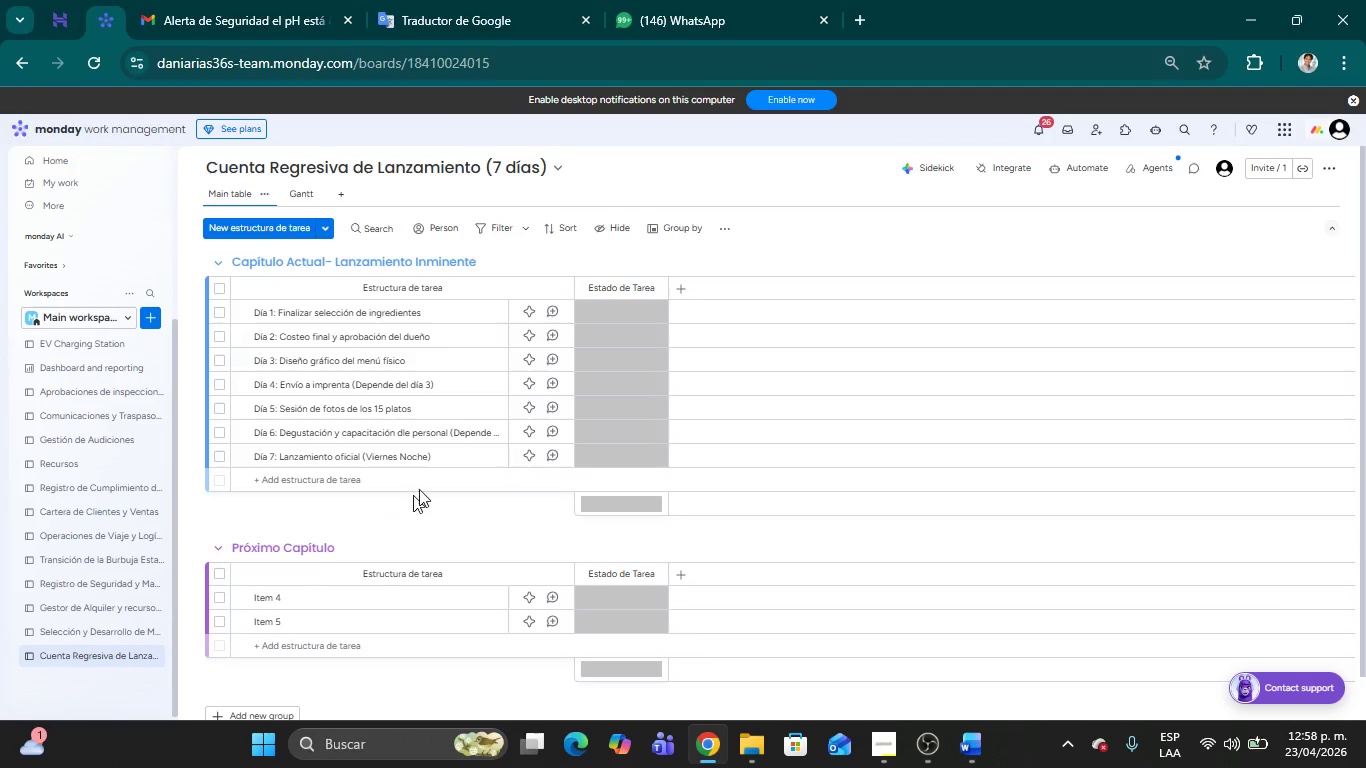 
mouse_move([493, 405])
 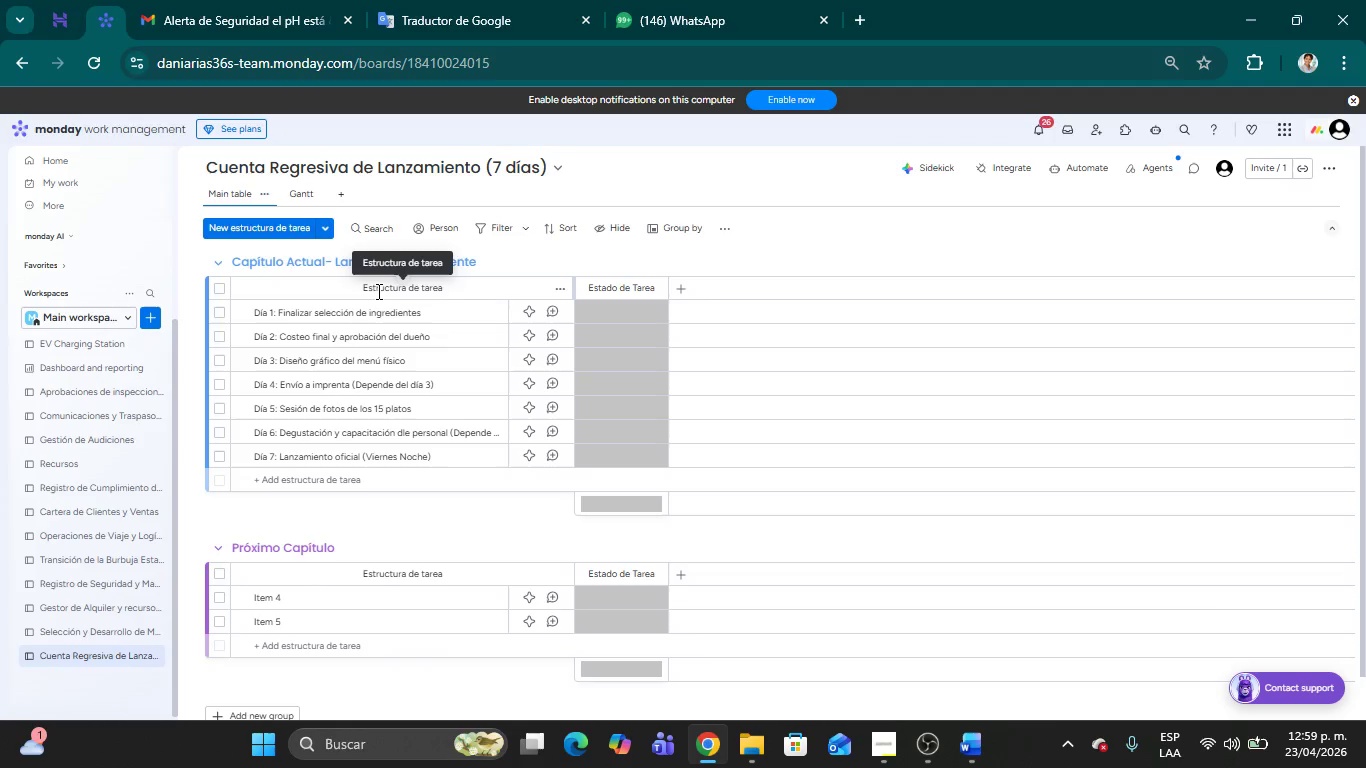 
wait(10.66)
 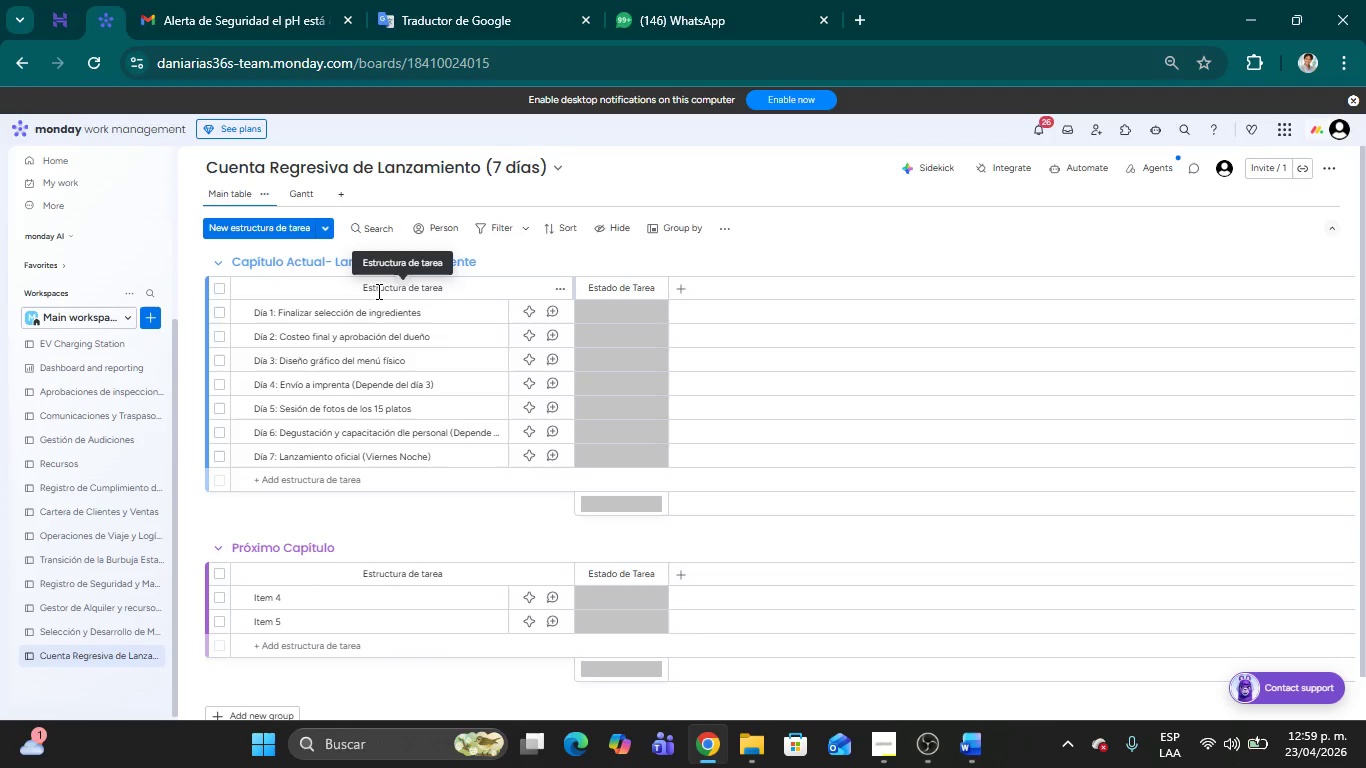 
left_click([609, 308])
 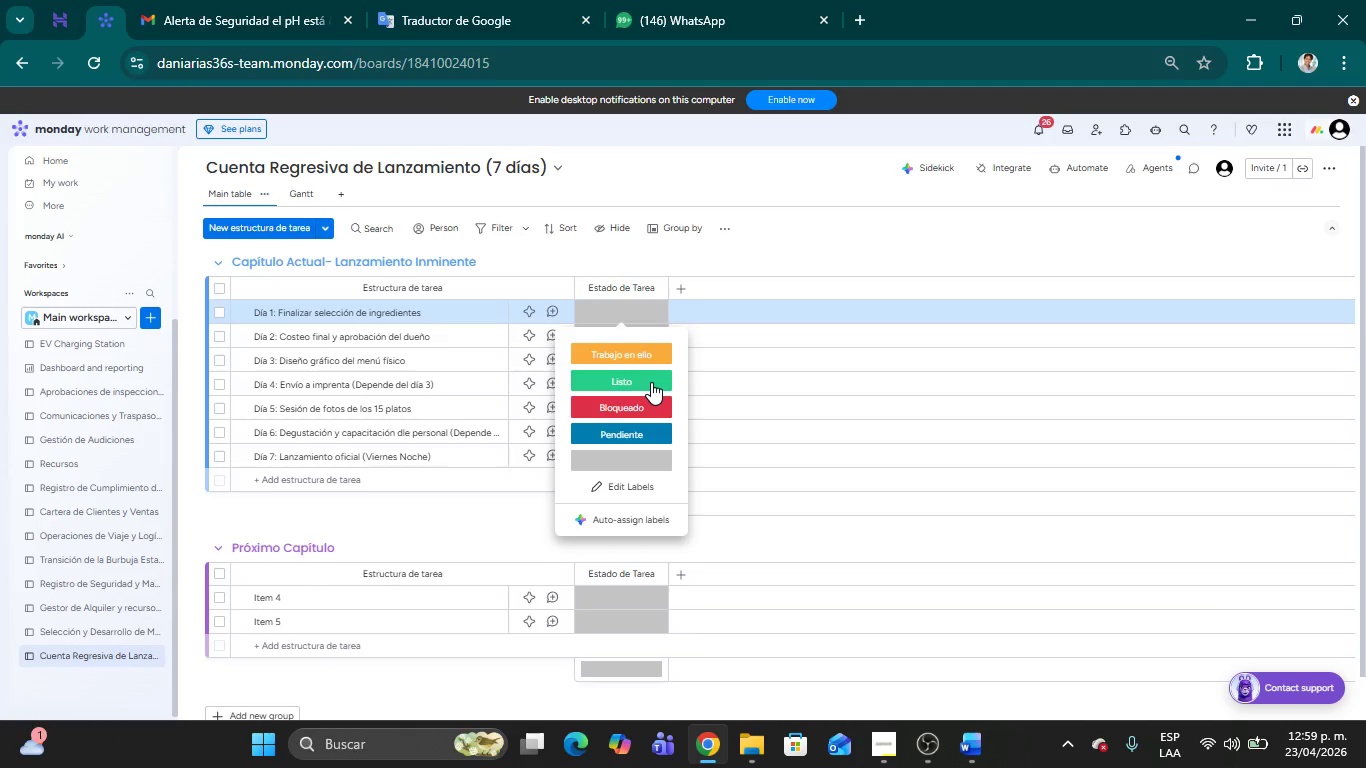 
wait(7.16)
 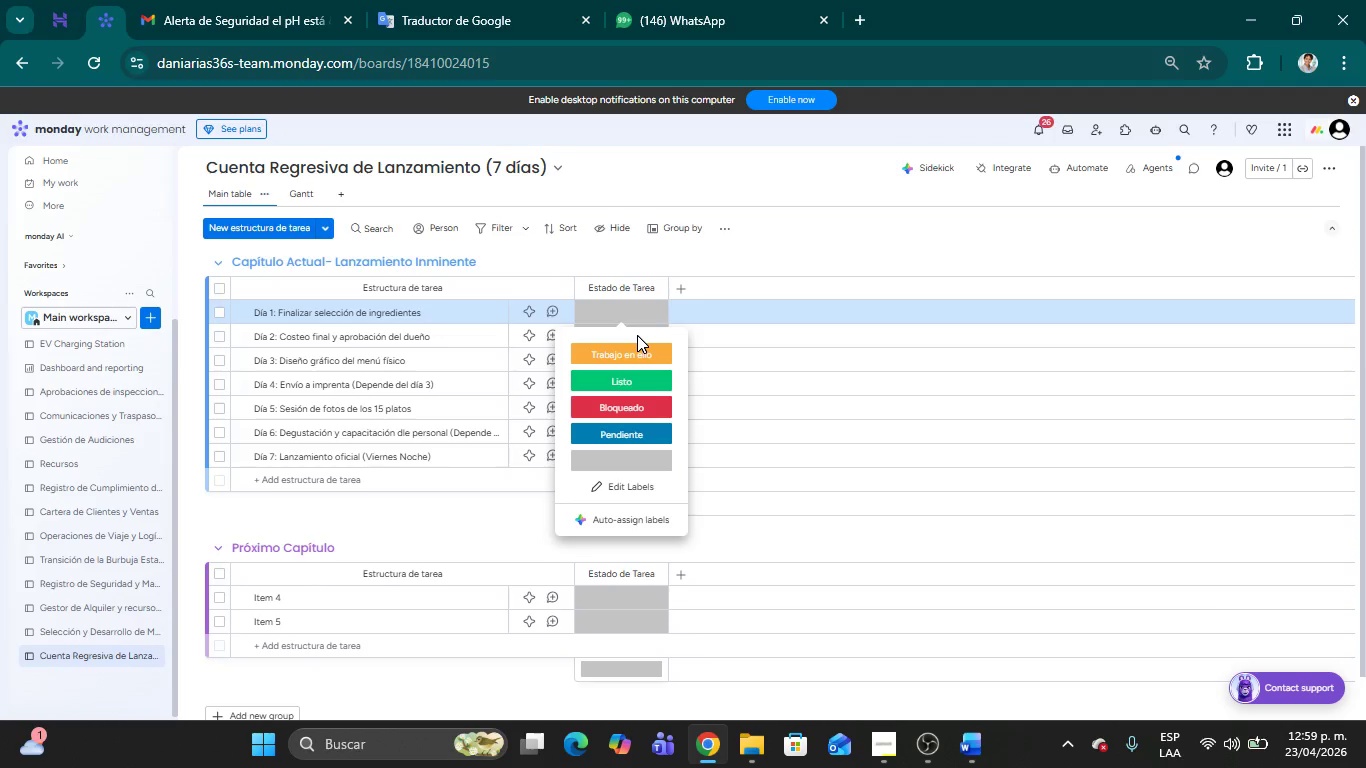 
left_click([811, 252])
 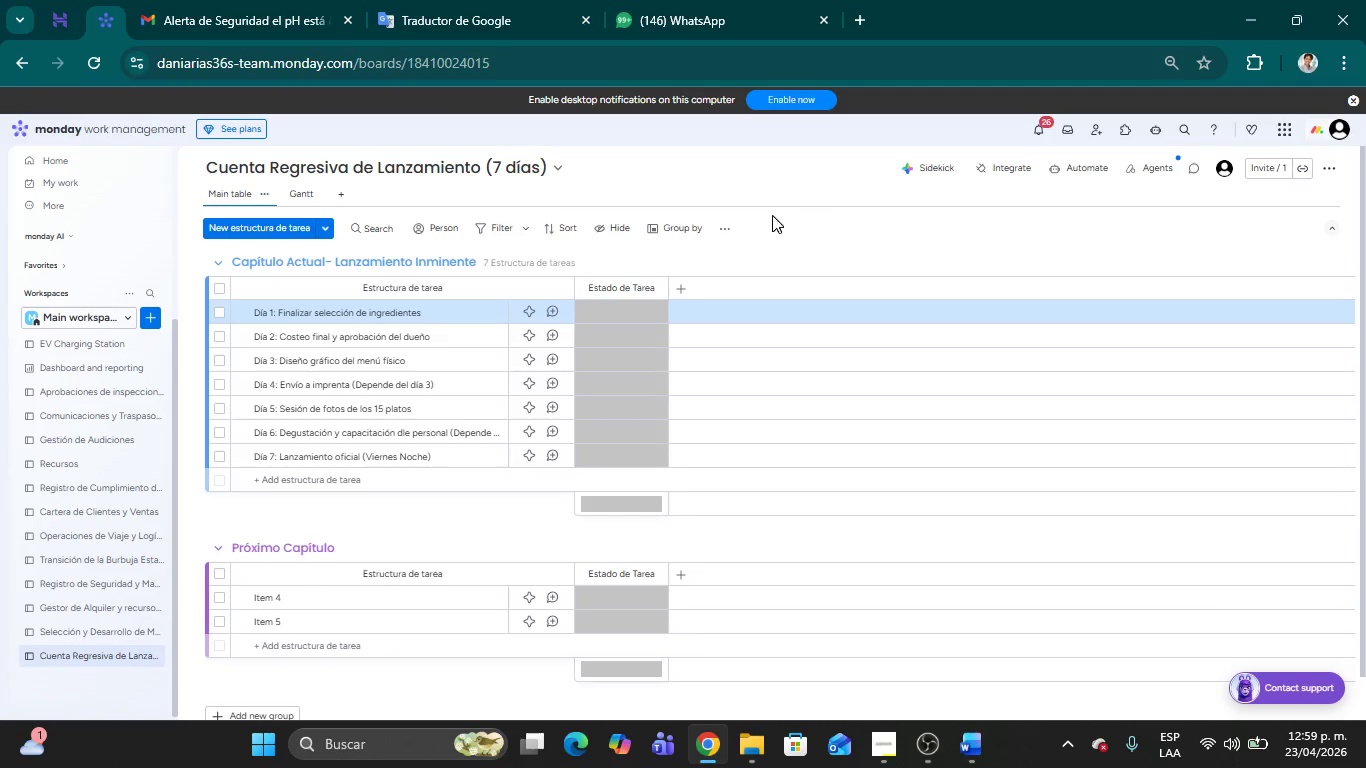 
left_click([682, 294])
 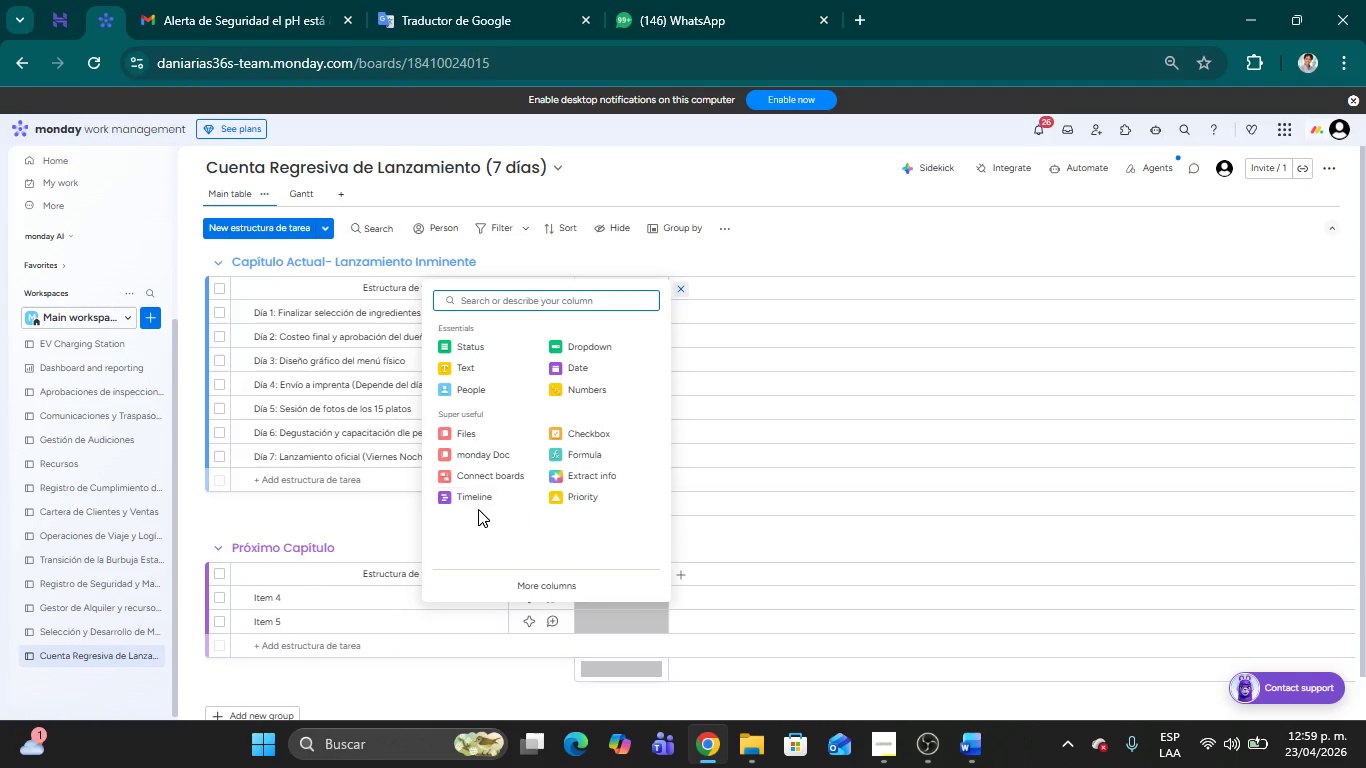 
left_click([474, 503])
 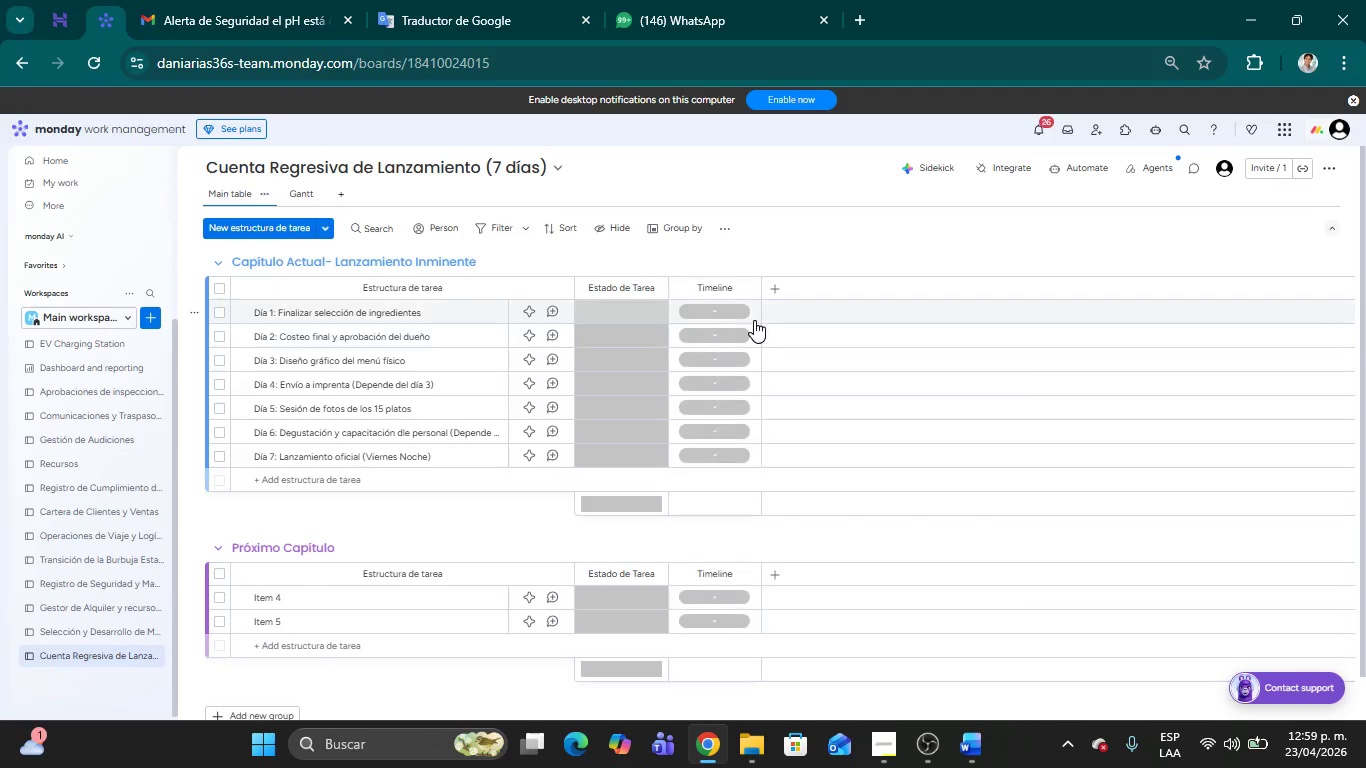 
left_click([710, 291])
 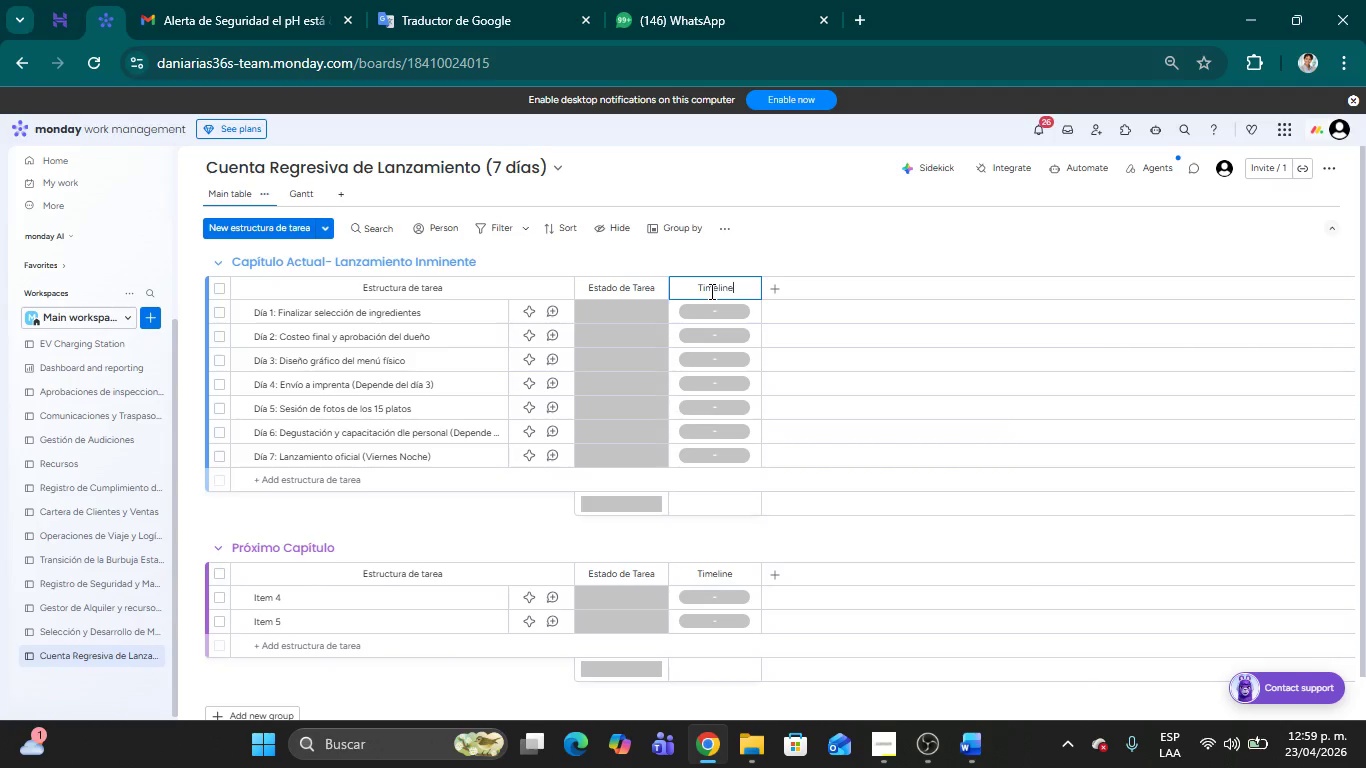 
key(Backspace)
key(Backspace)
key(Backspace)
key(Backspace)
key(Backspace)
key(Backspace)
key(Backspace)
key(Backspace)
key(Backspace)
type(Cronograma)
 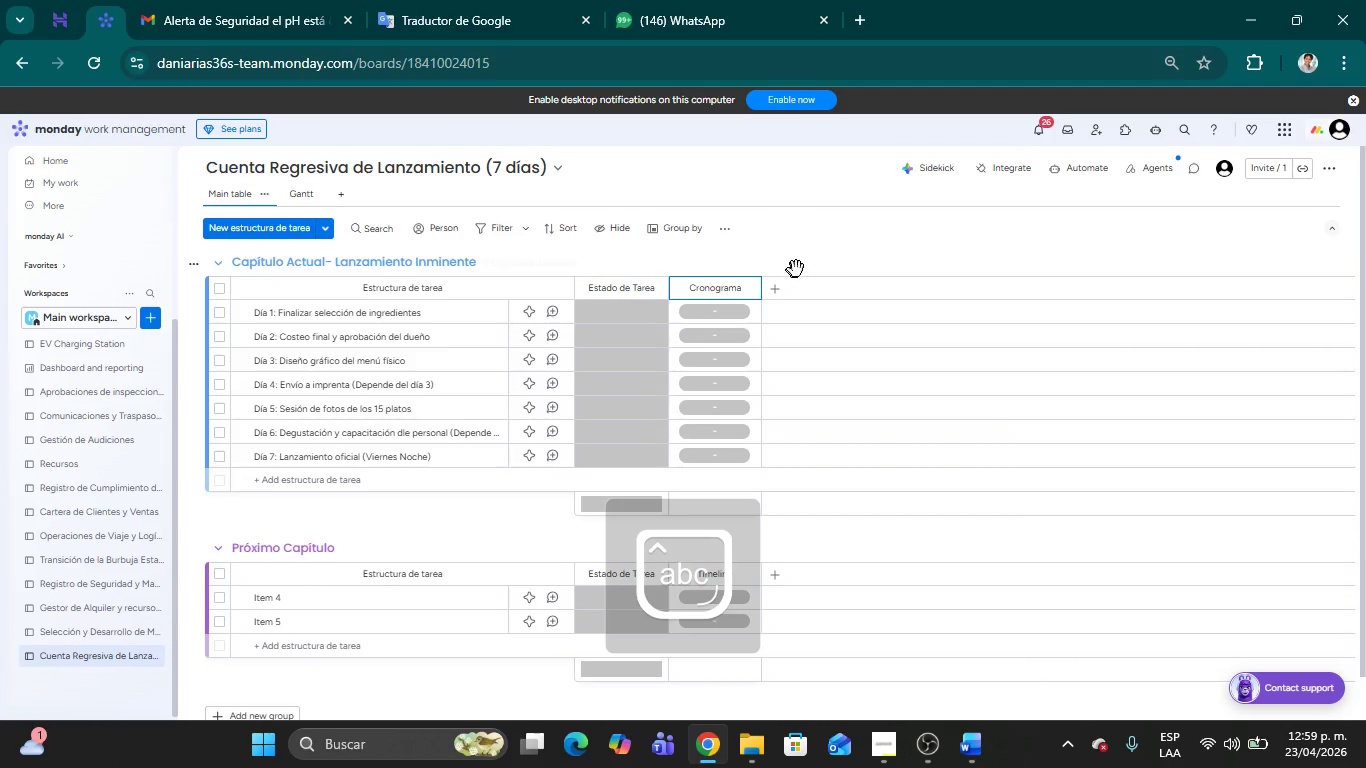 
left_click([814, 260])
 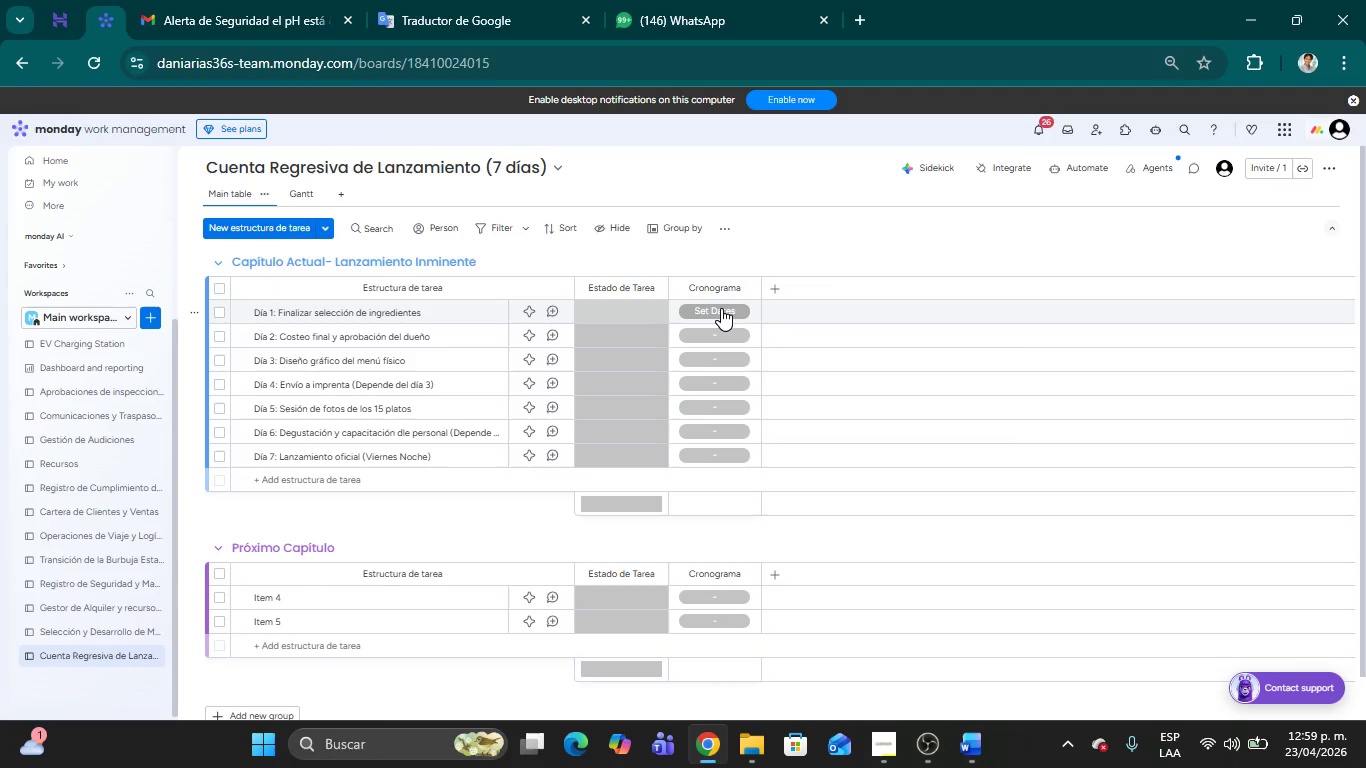 
wait(7.24)
 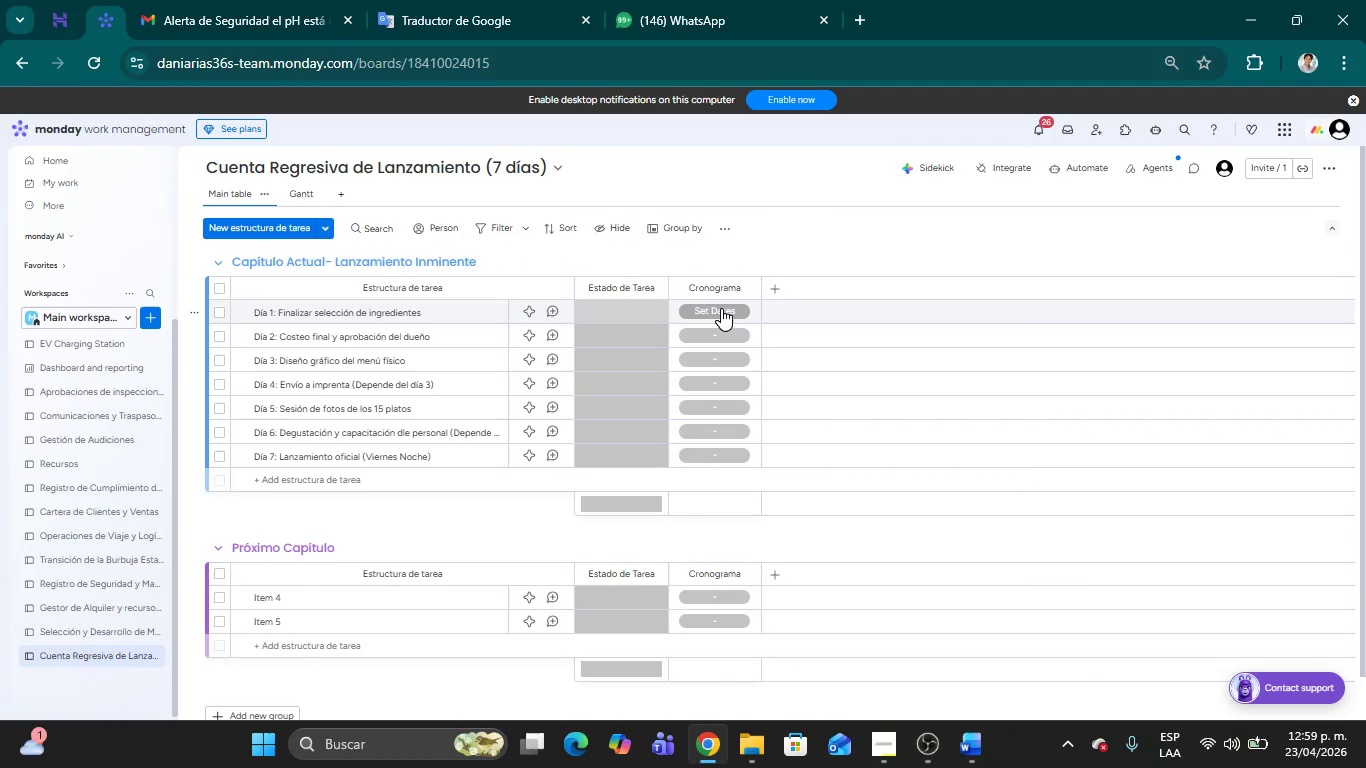 
left_click([721, 308])
 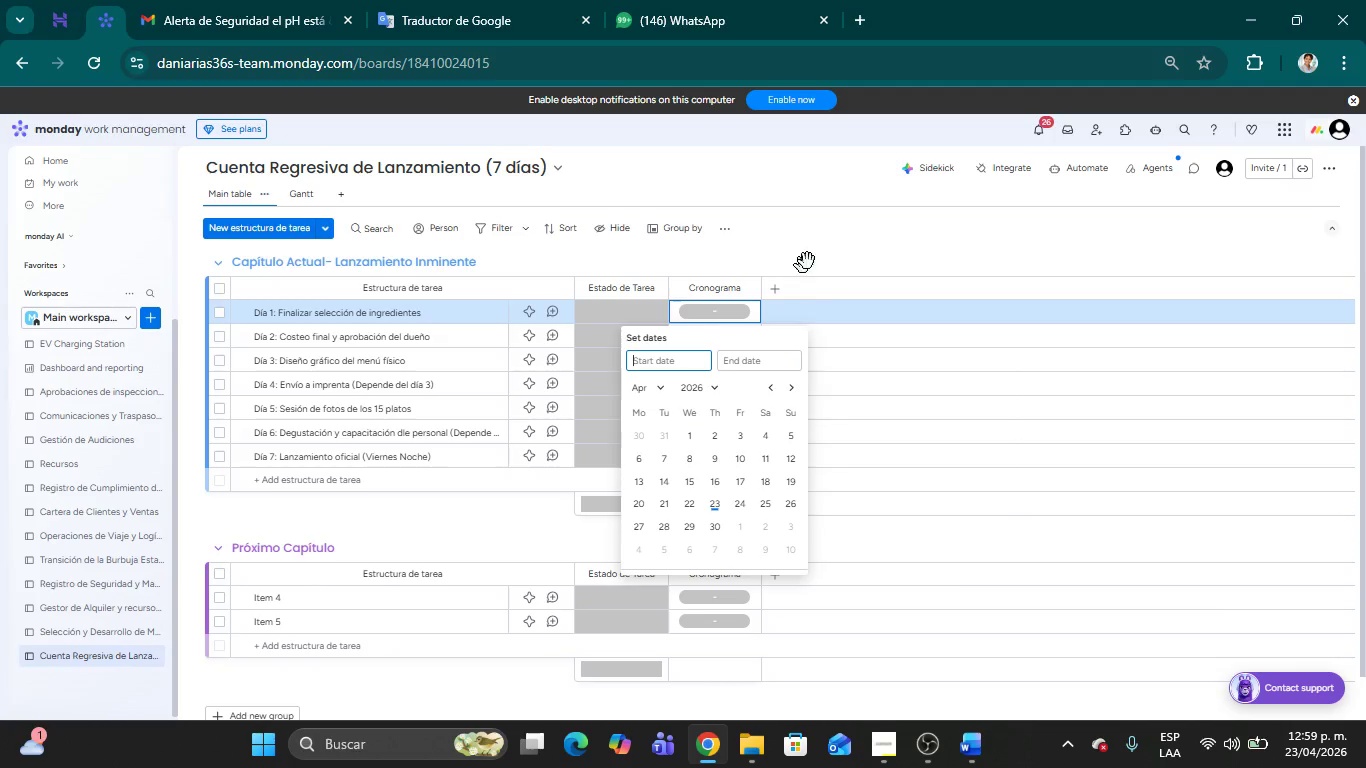 
left_click([851, 259])
 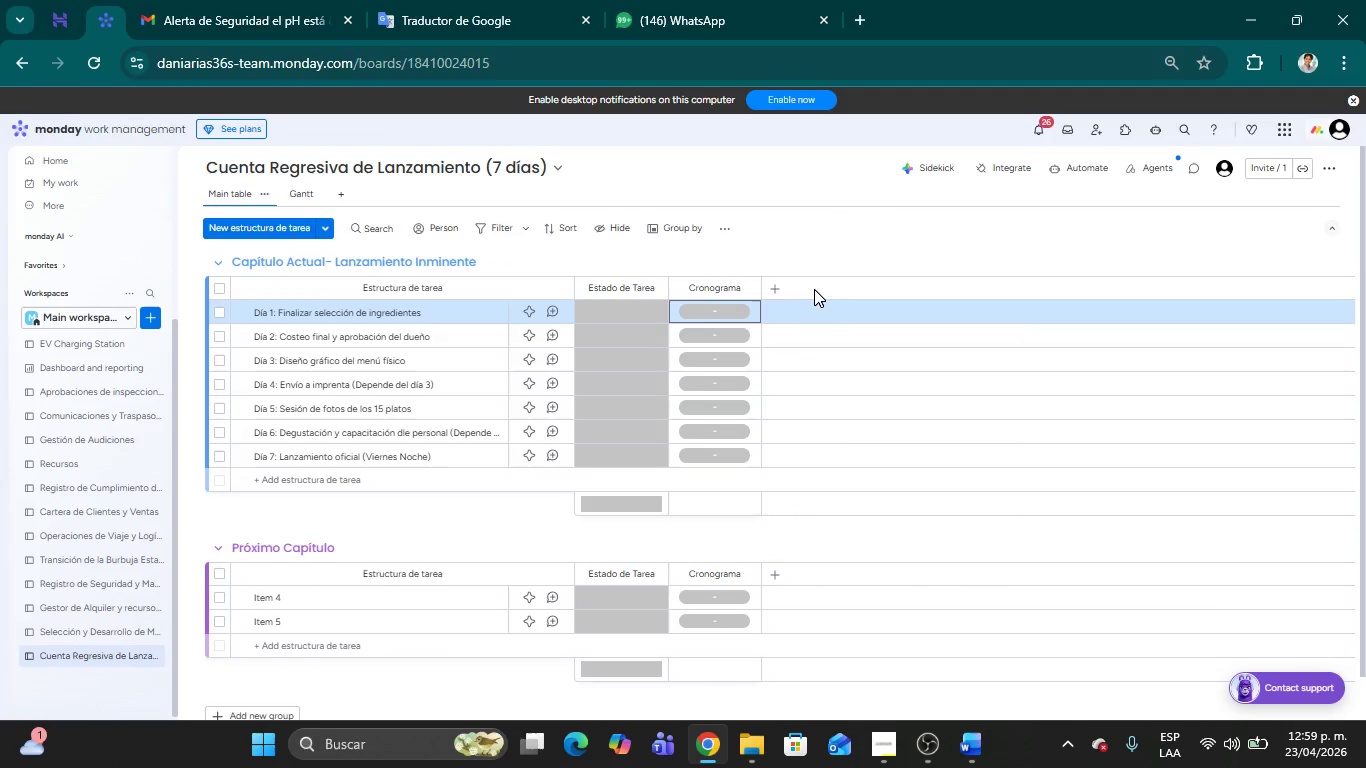 
left_click([770, 289])
 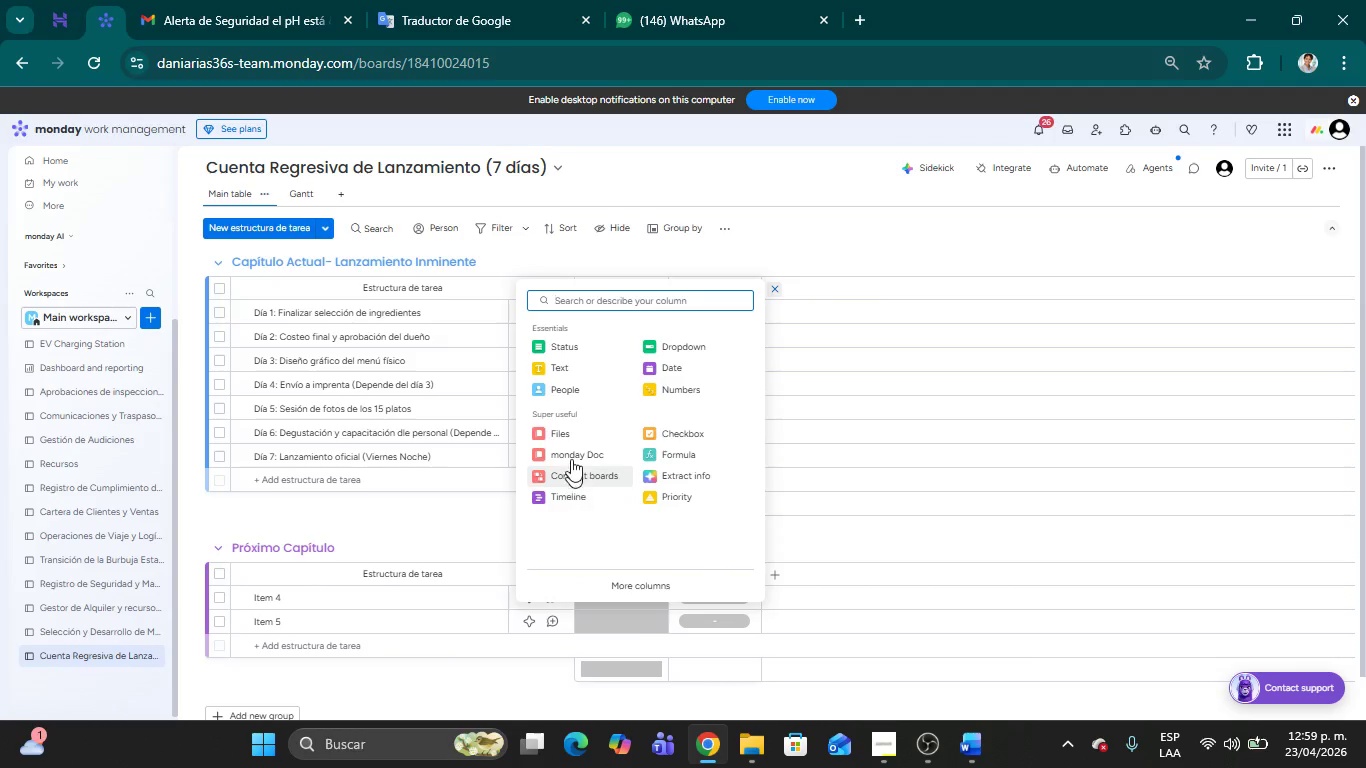 
left_click([575, 299])
 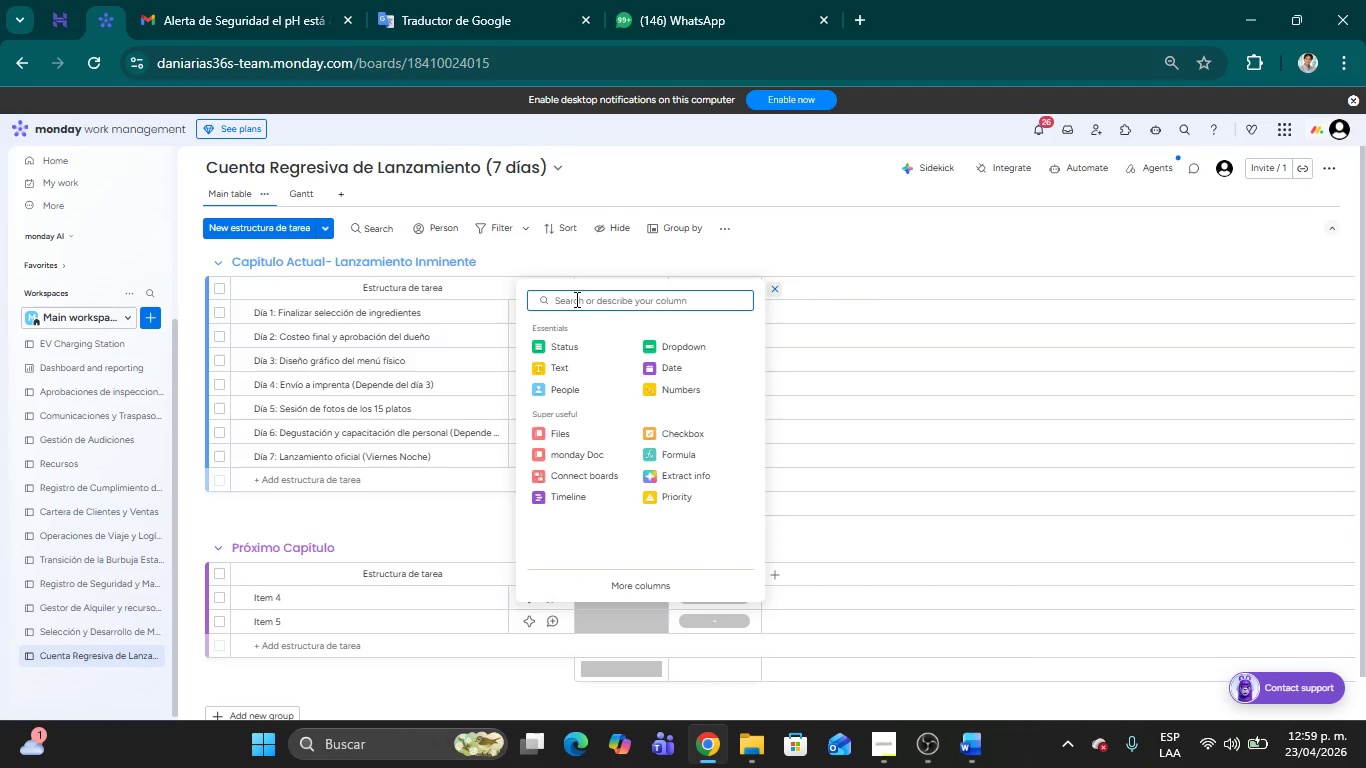 
type(de)
 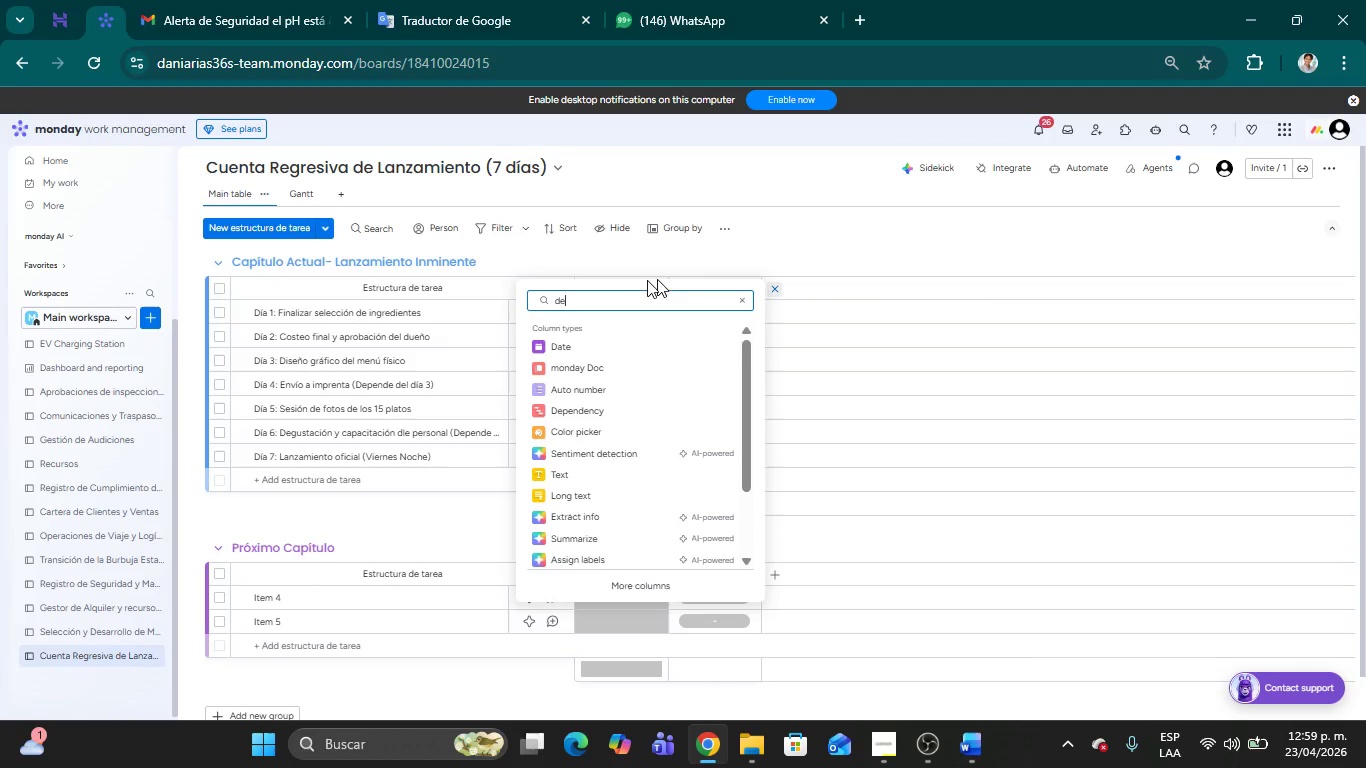 
left_click([570, 410])
 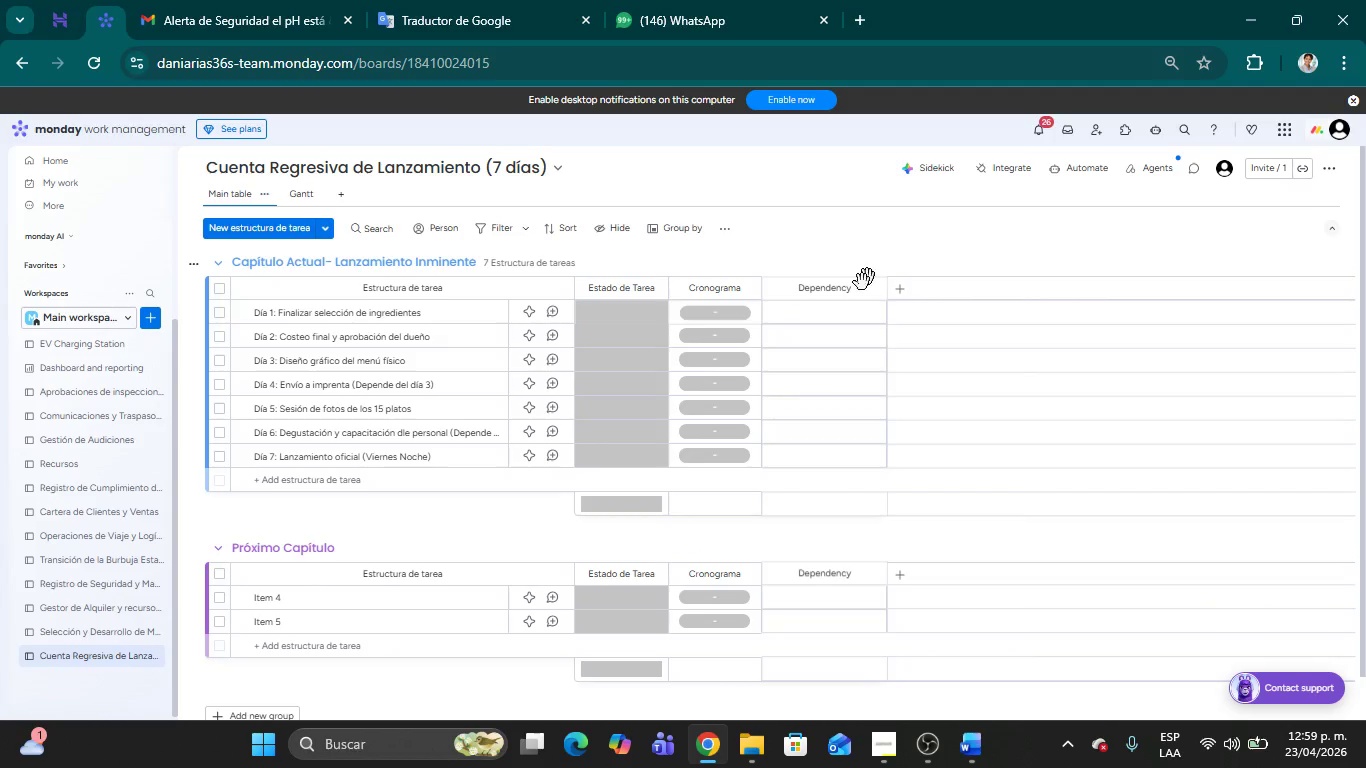 
mouse_move([820, 288])
 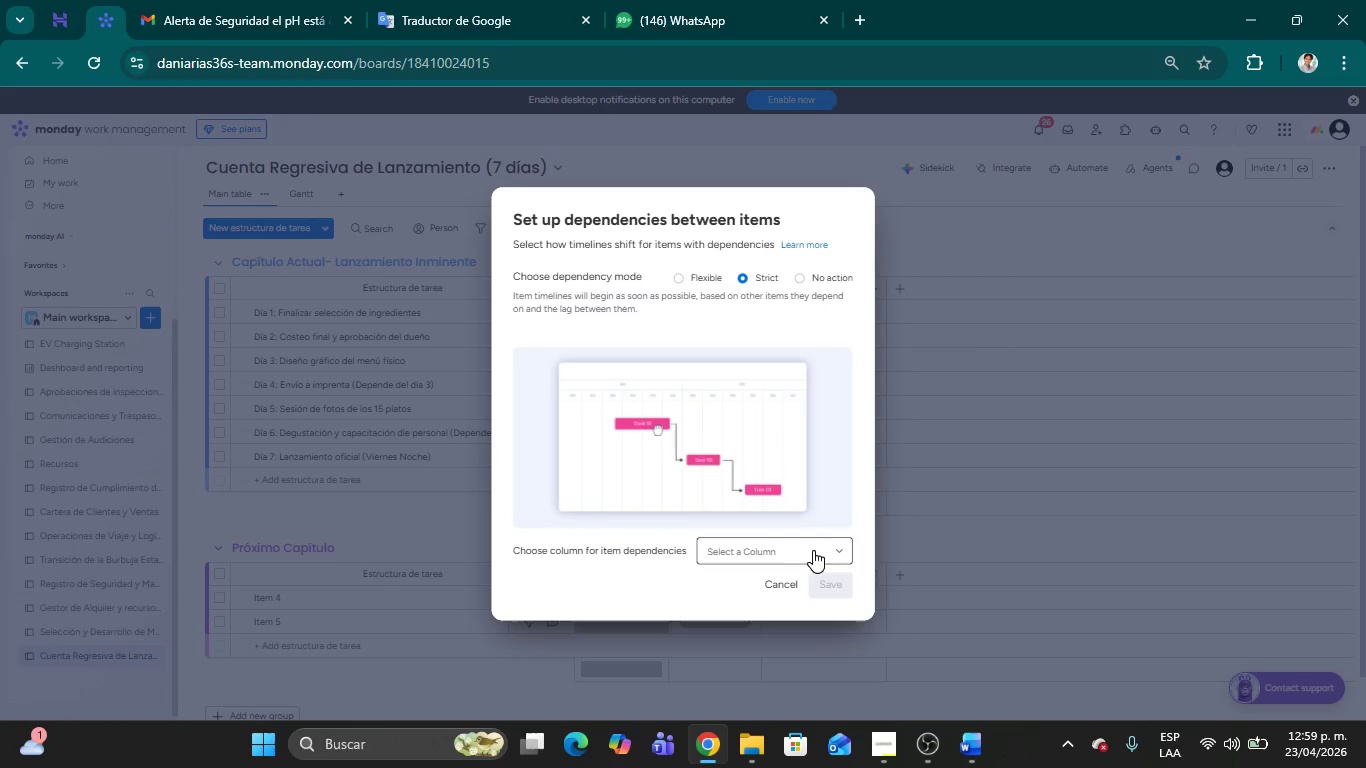 
left_click([813, 550])
 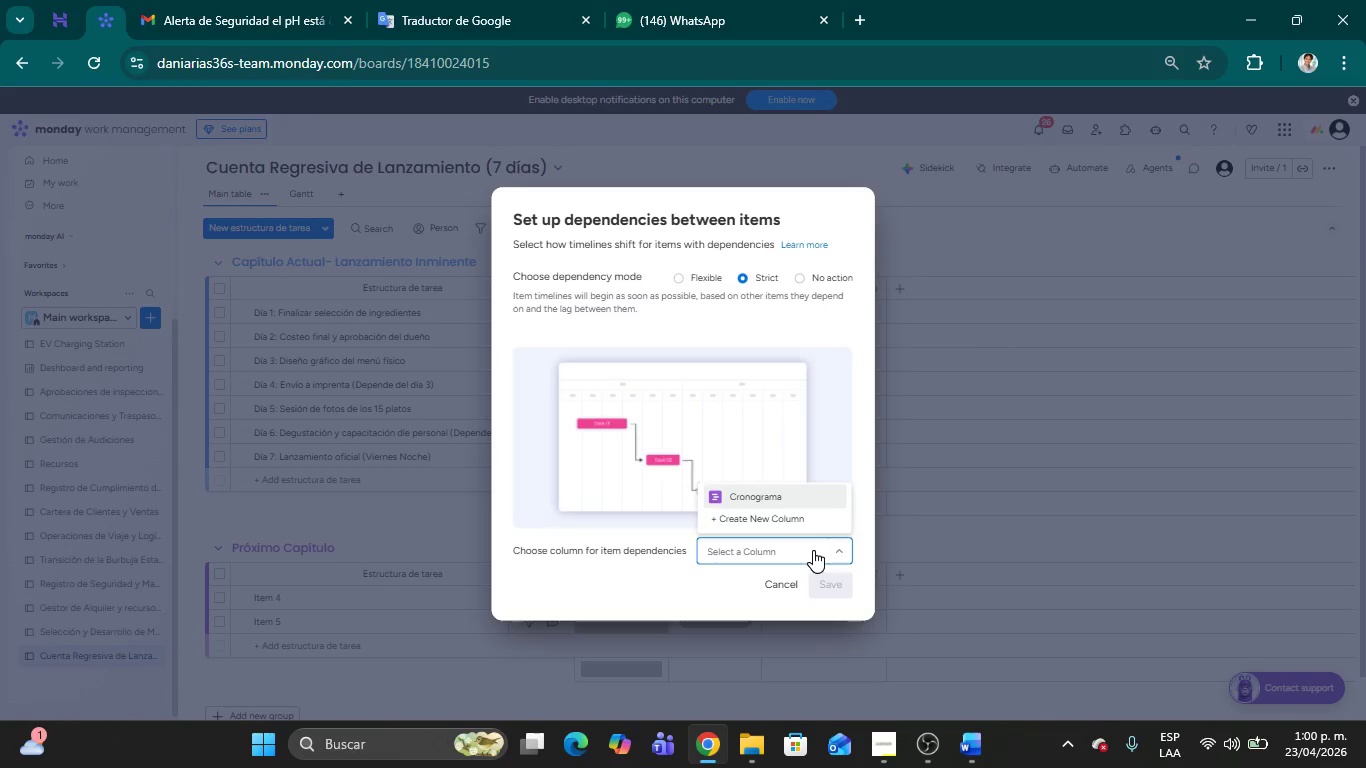 
wait(8.53)
 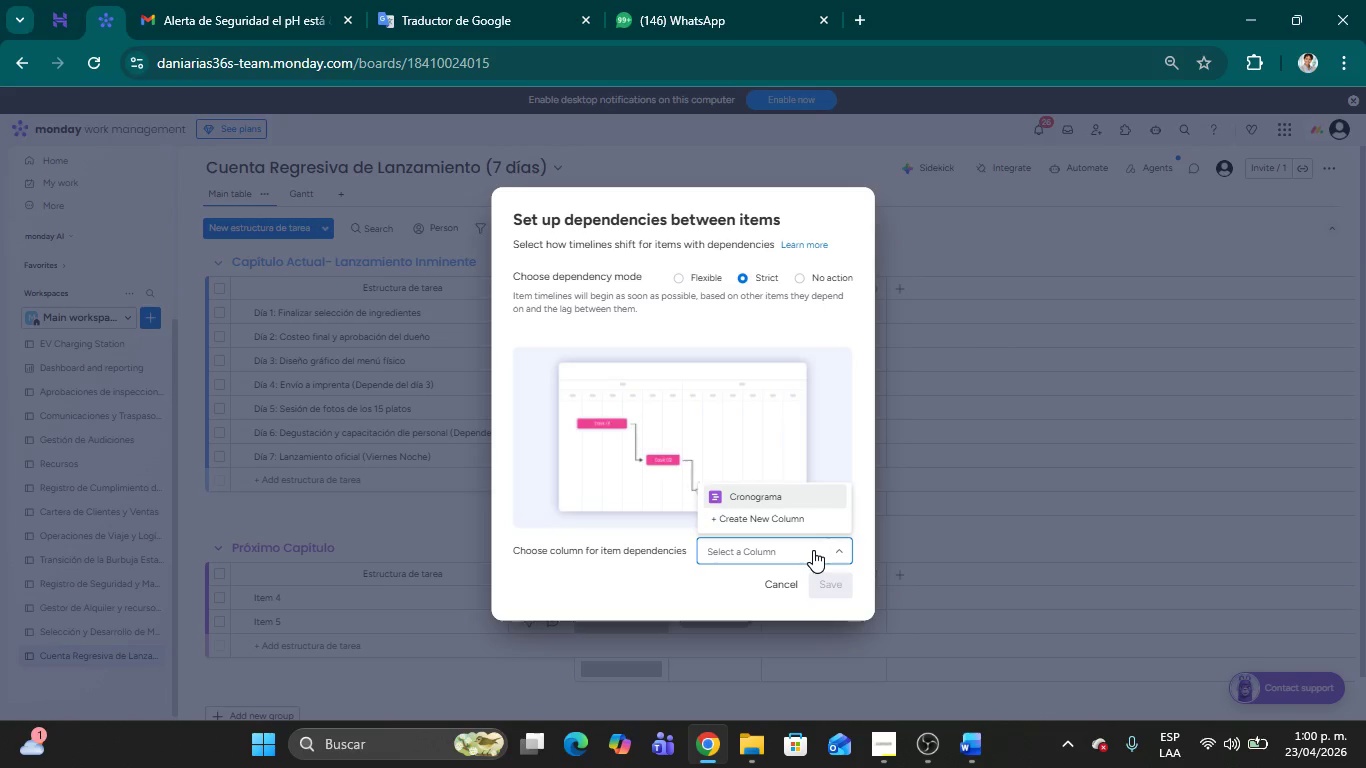 
left_click([783, 499])
 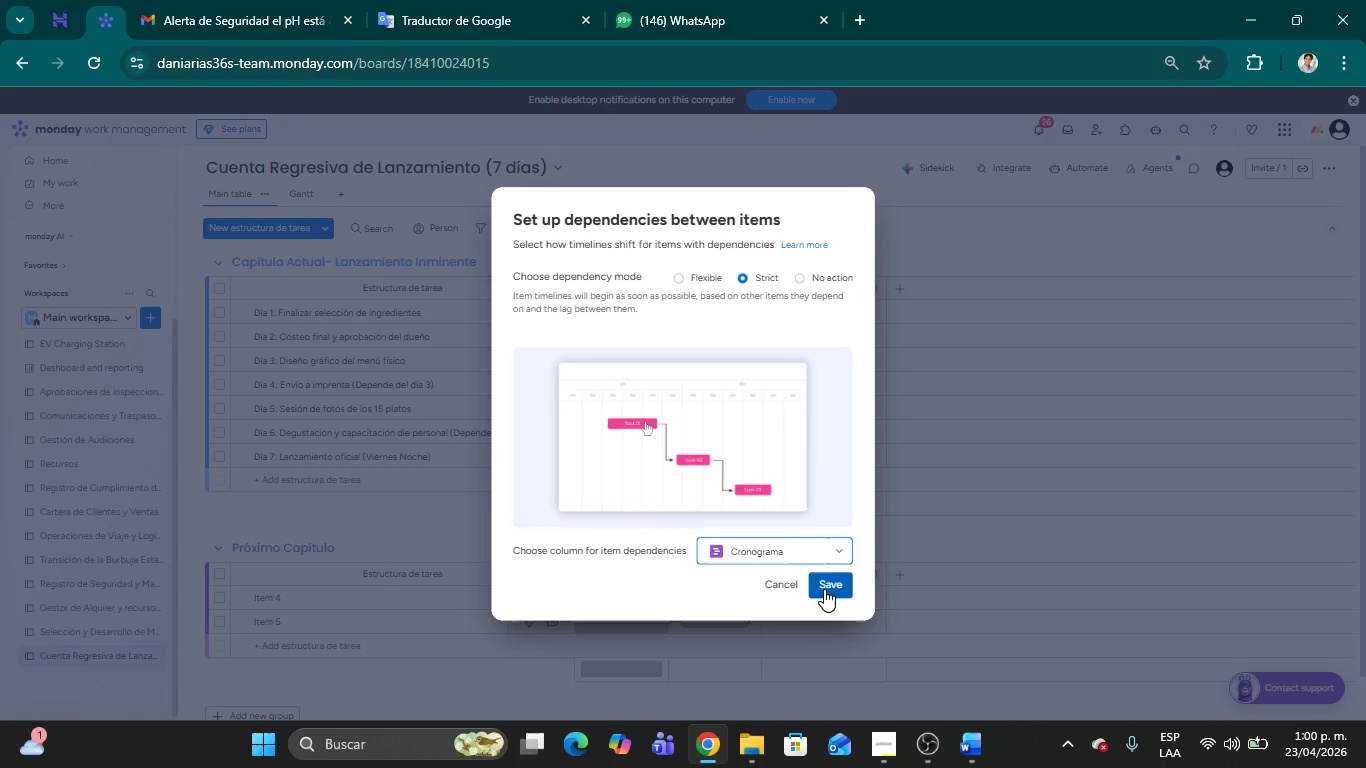 
left_click([824, 589])
 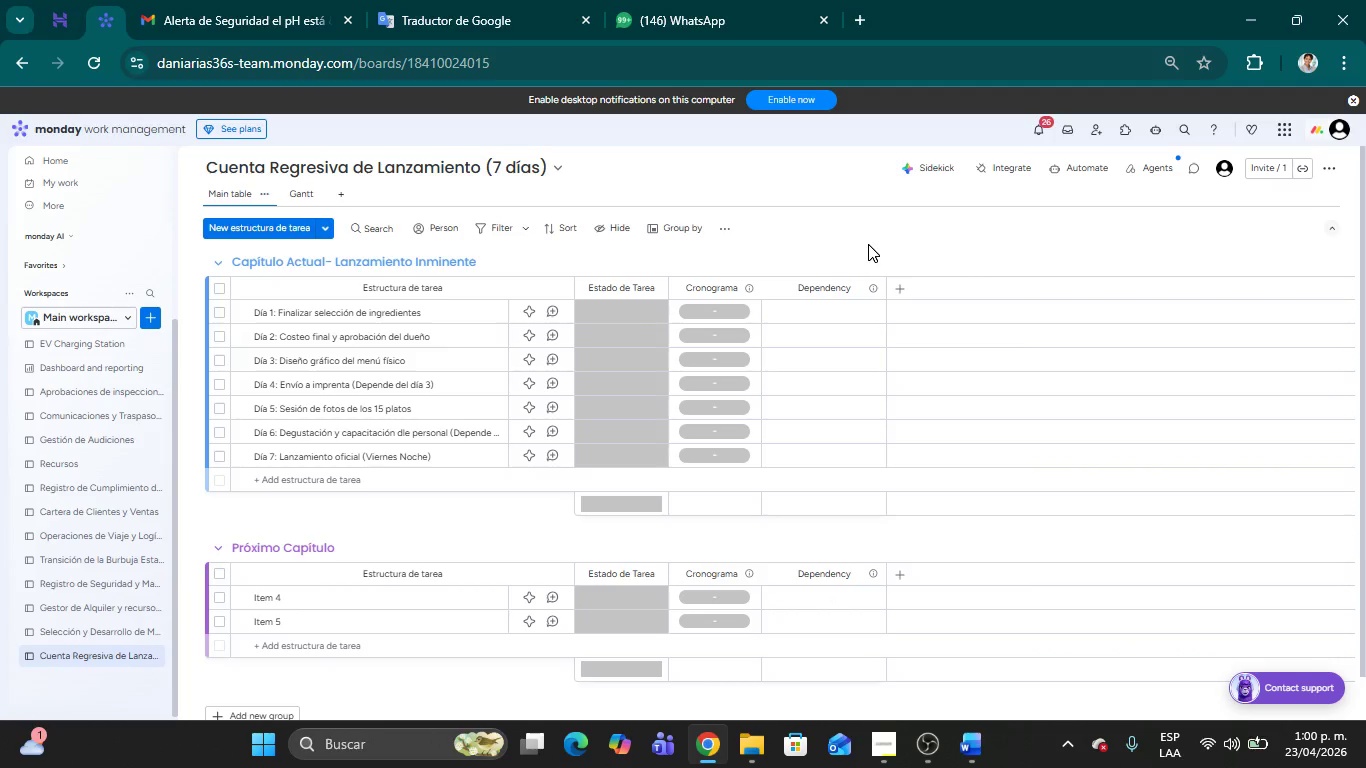 
left_click([810, 286])
 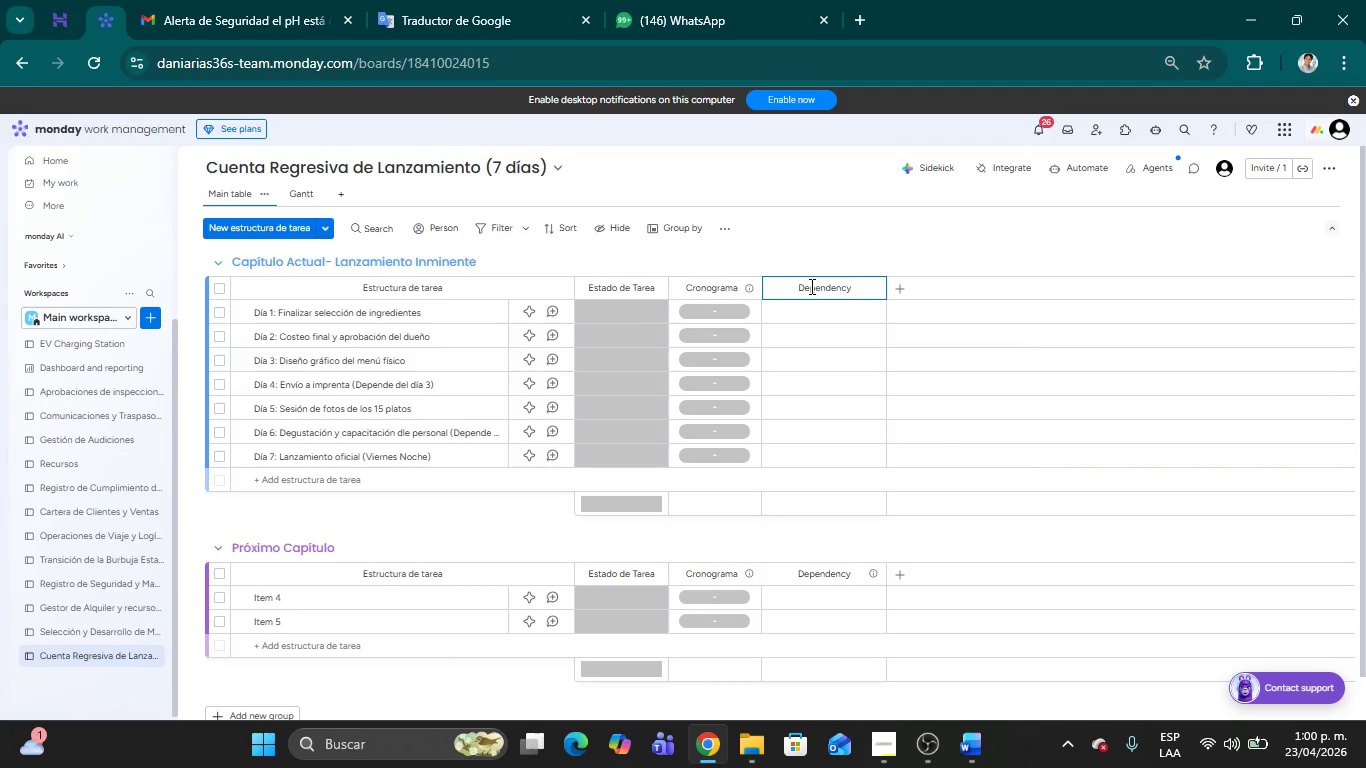 
key(Backspace)
type(ia)
 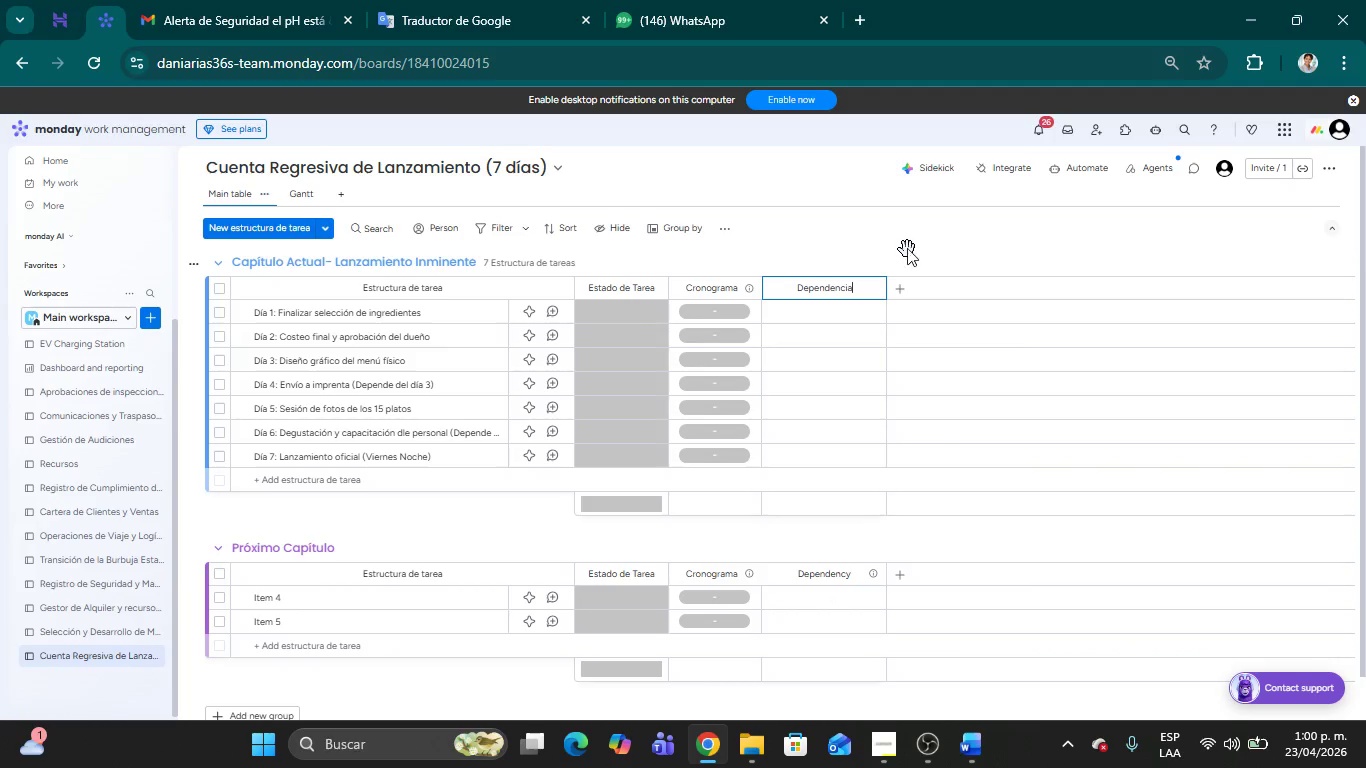 
left_click([907, 248])
 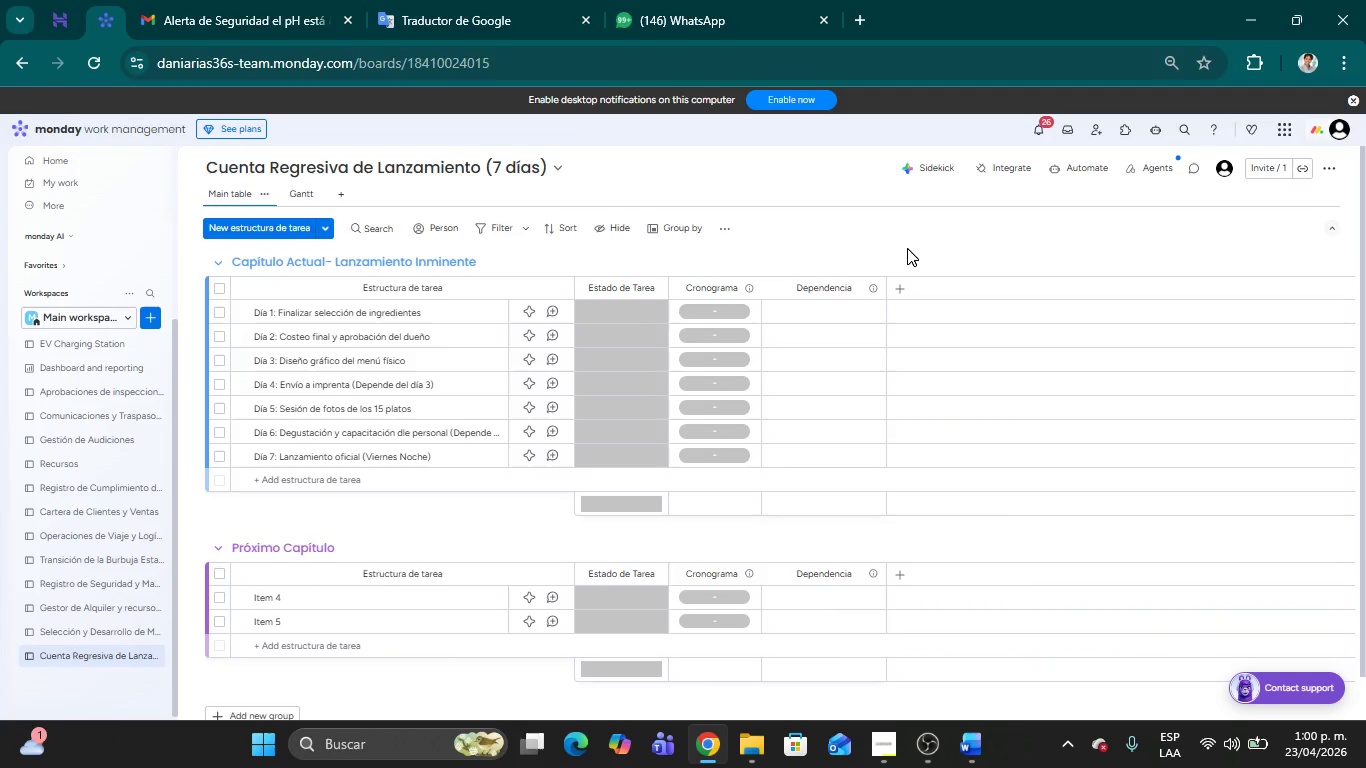 
mouse_move([796, 320])
 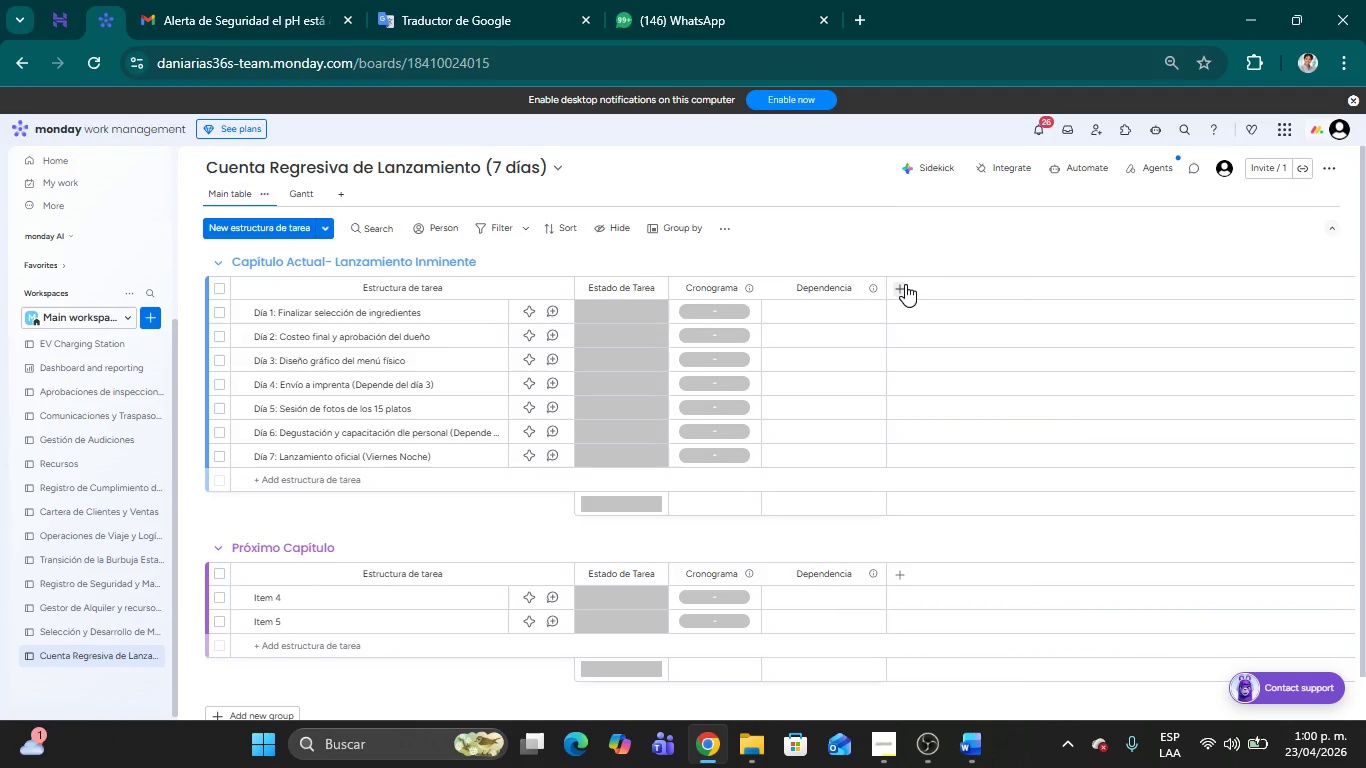 
left_click([905, 284])
 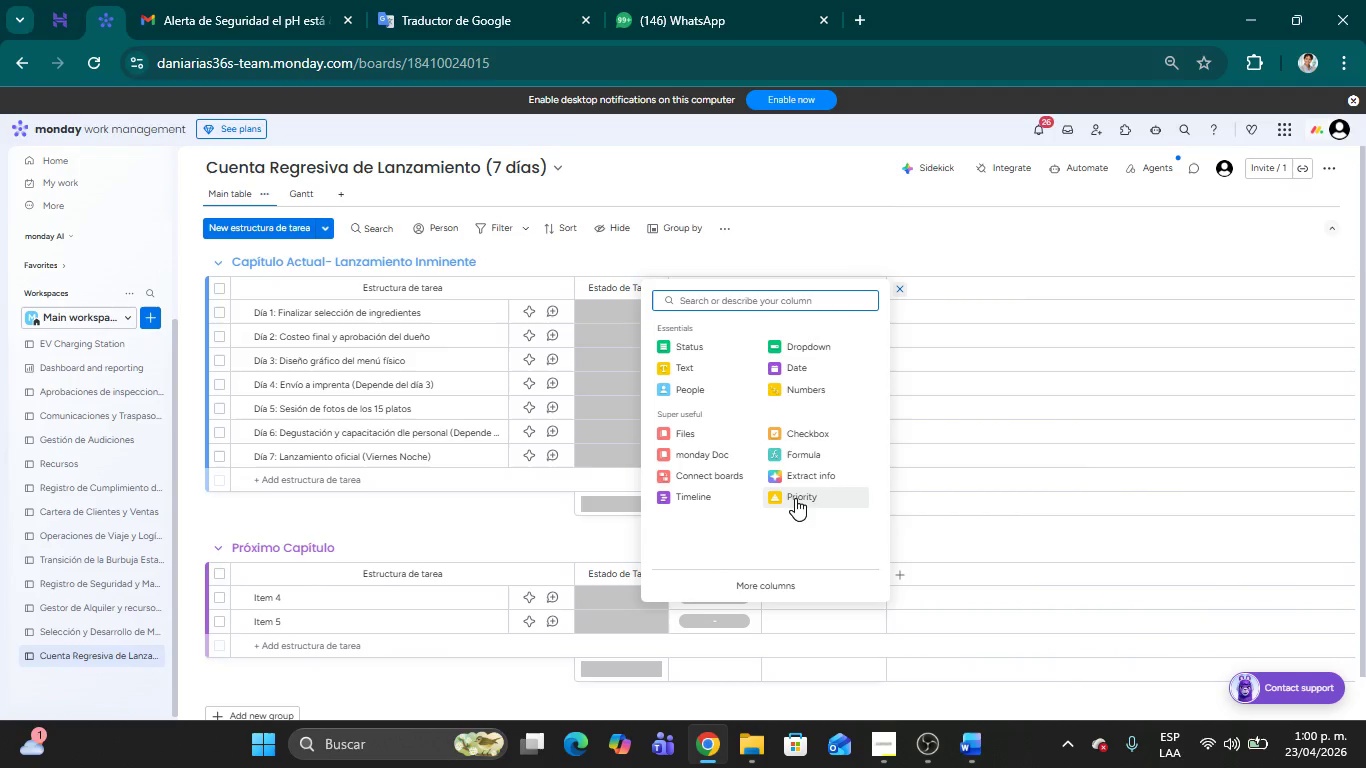 
left_click([795, 497])
 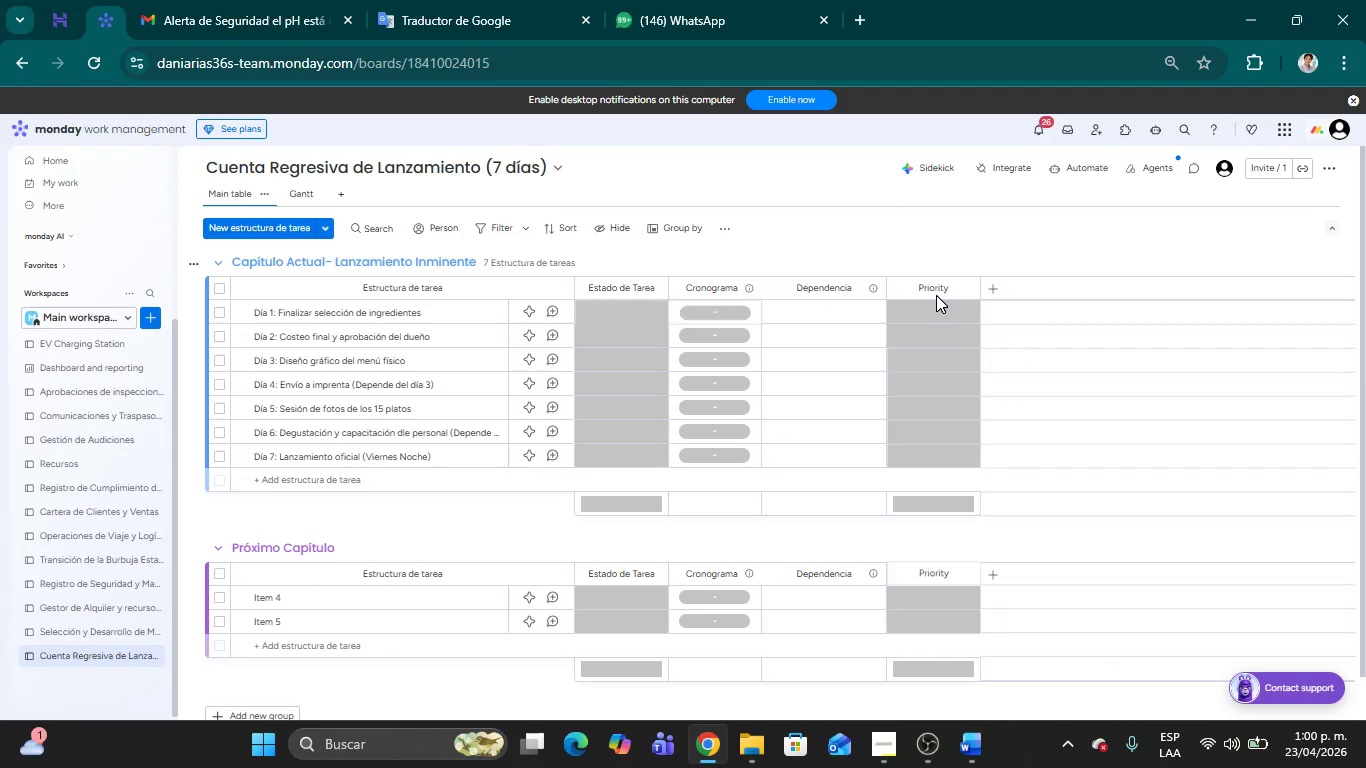 
left_click([932, 287])
 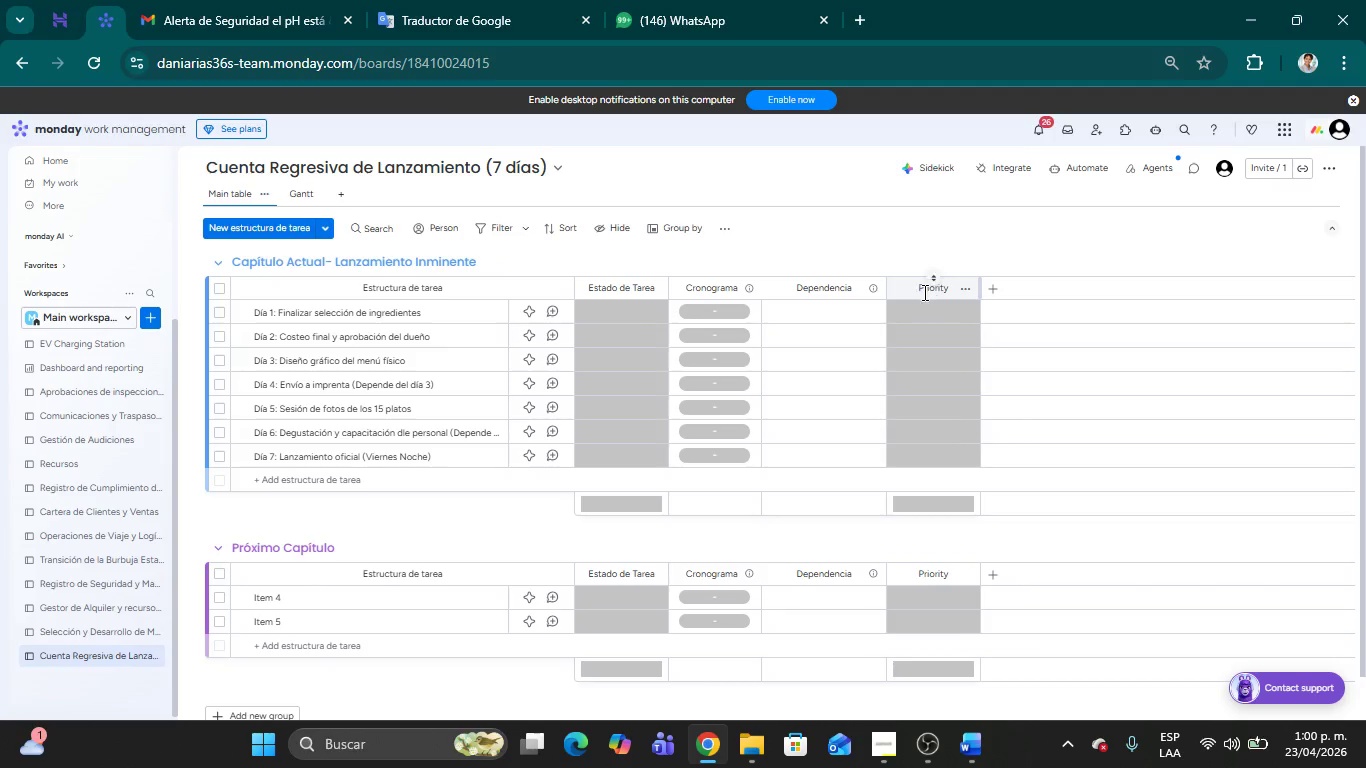 
left_click([893, 256])
 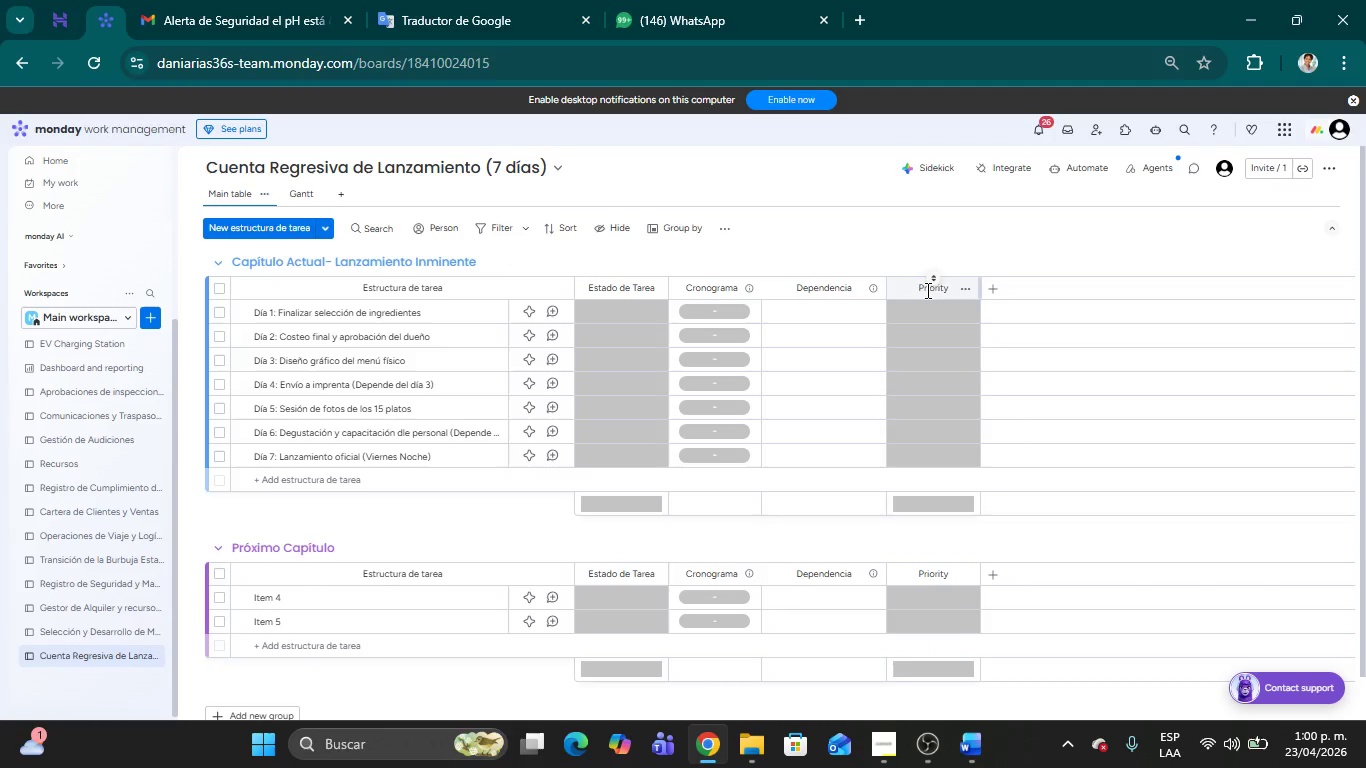 
left_click([924, 290])
 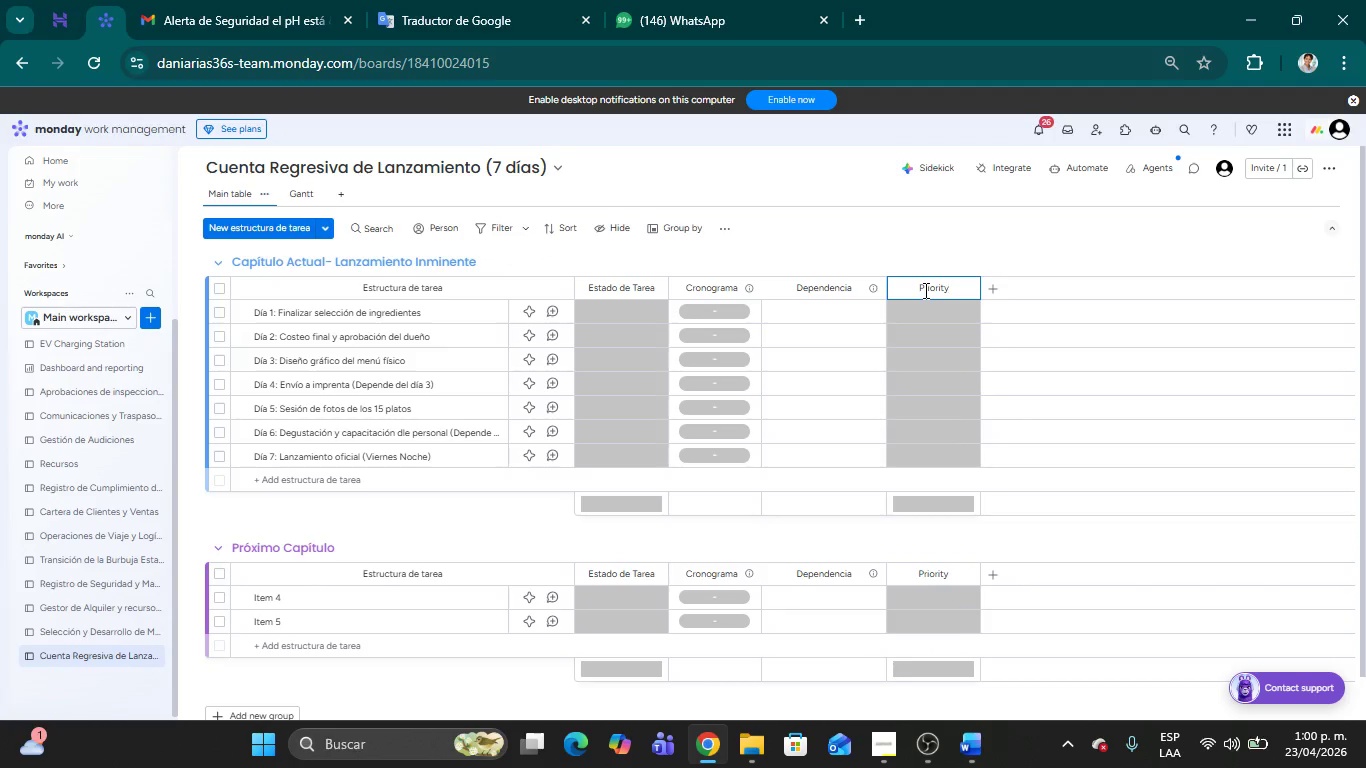 
key(Backspace)
key(Backspace)
type(dad)
 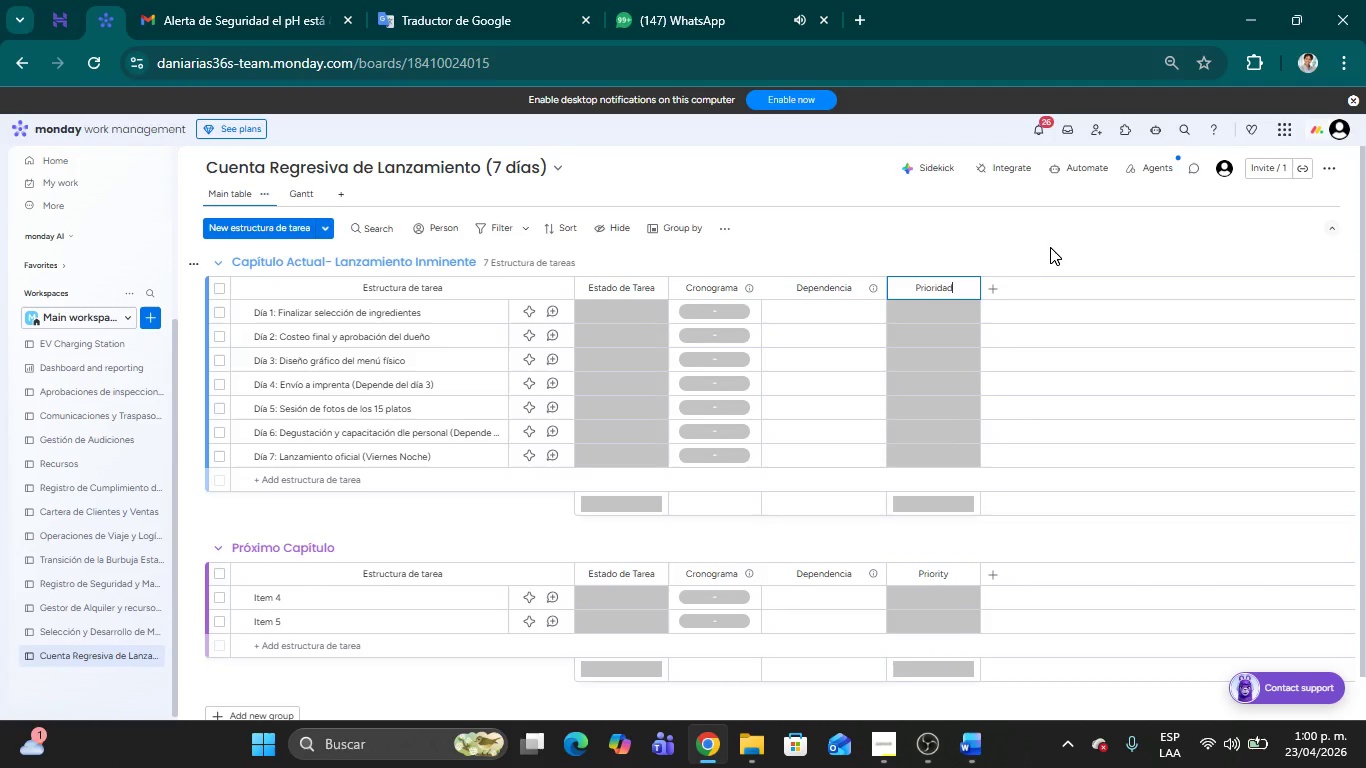 
left_click([1051, 246])
 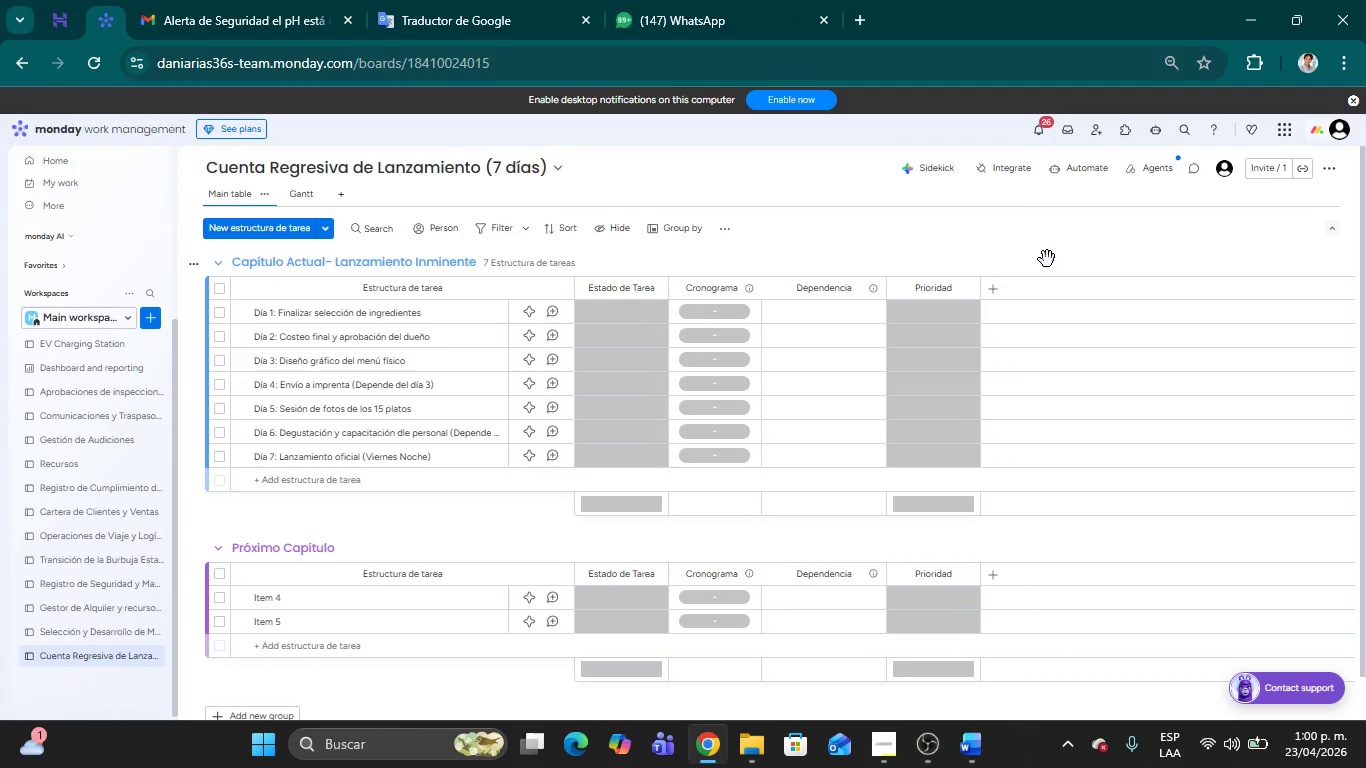 
left_click([994, 244])
 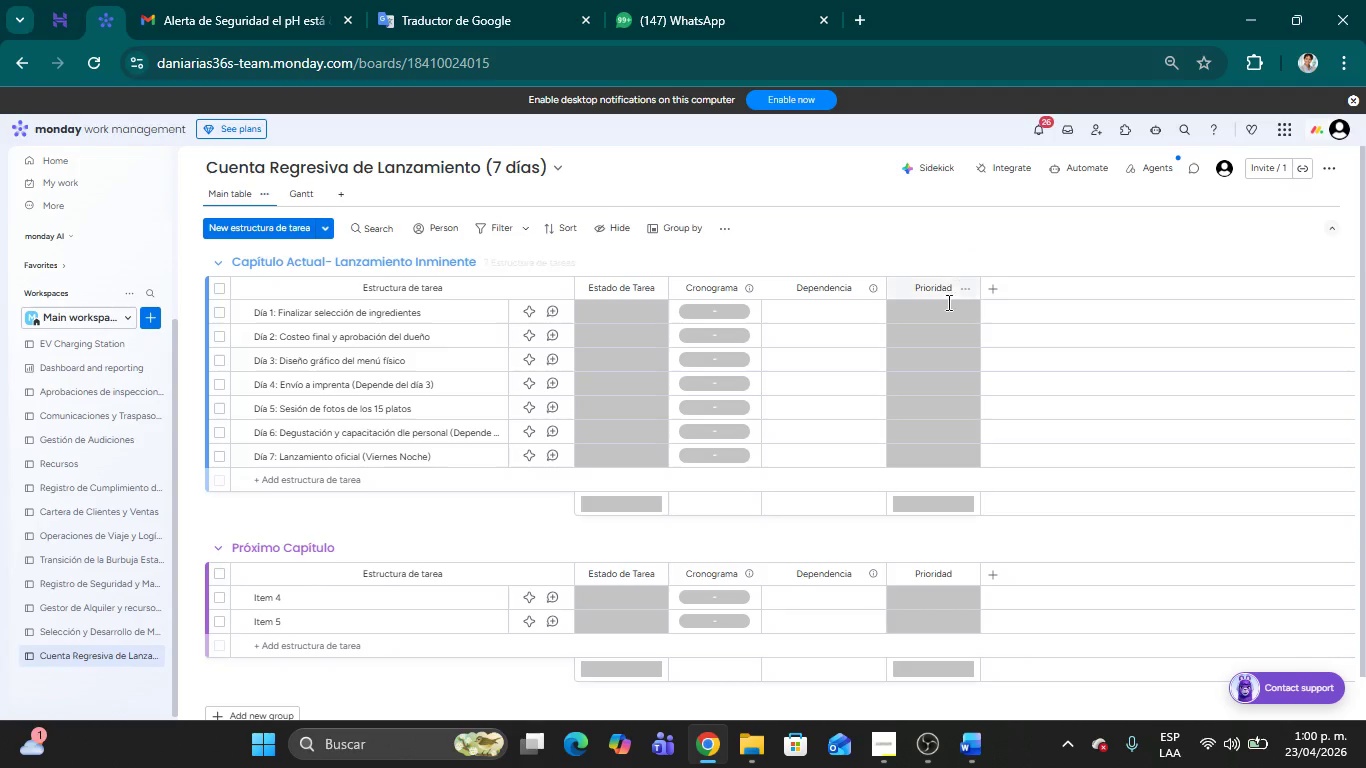 
wait(11.08)
 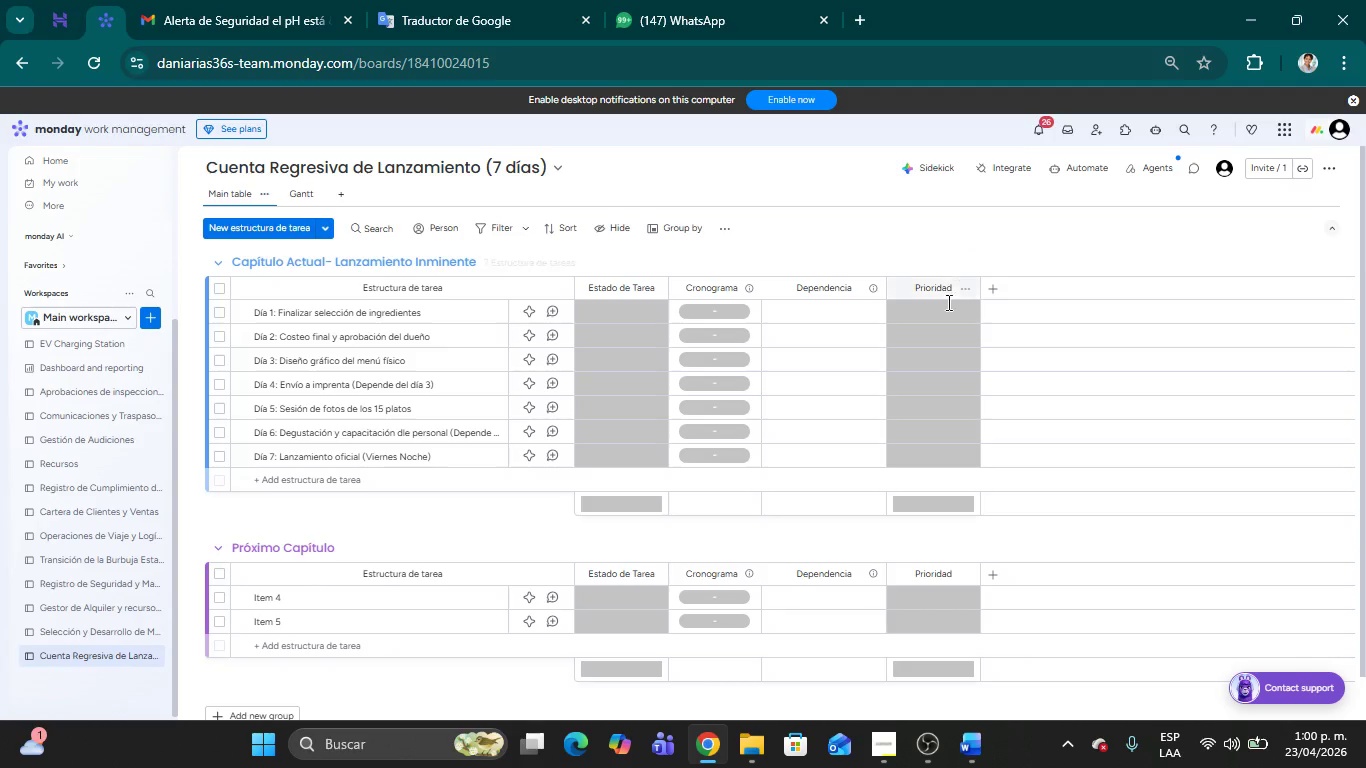 
left_click([962, 291])
 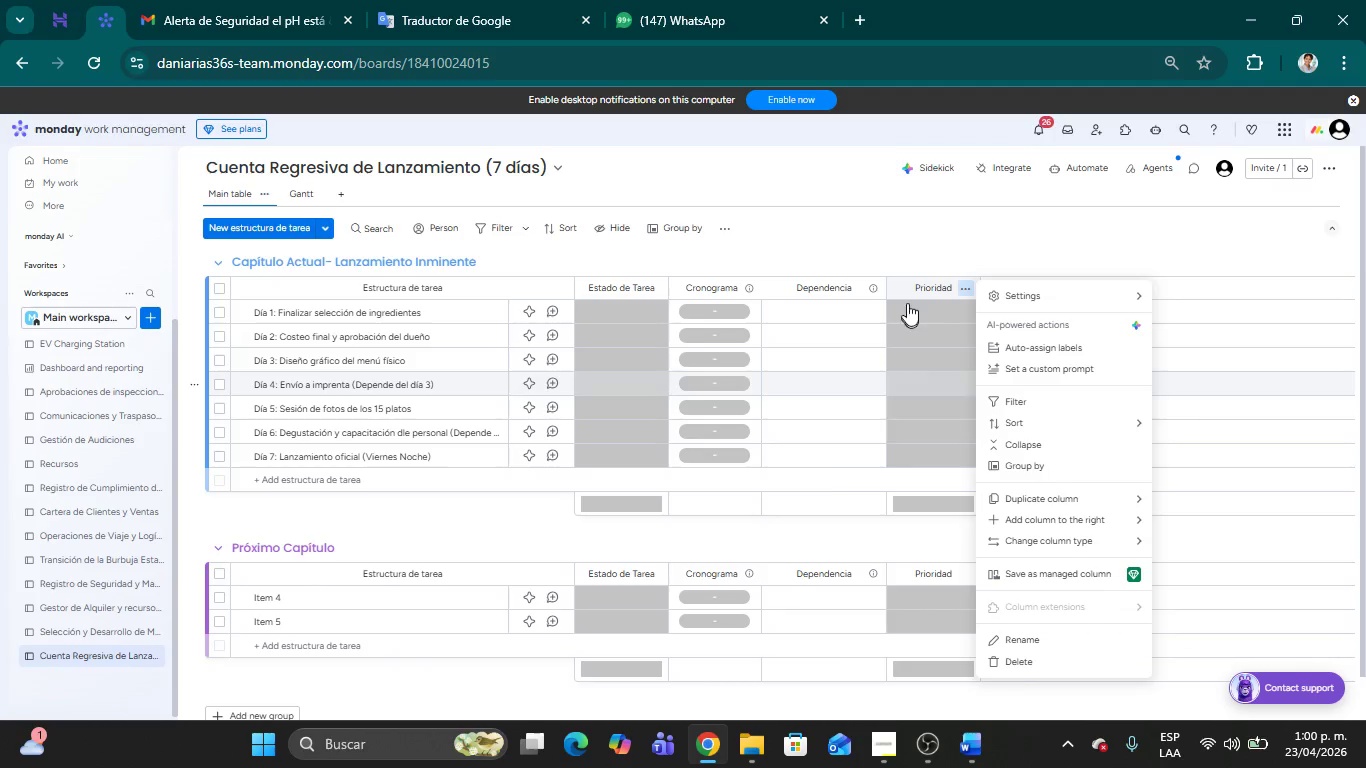 
left_click([907, 302])
 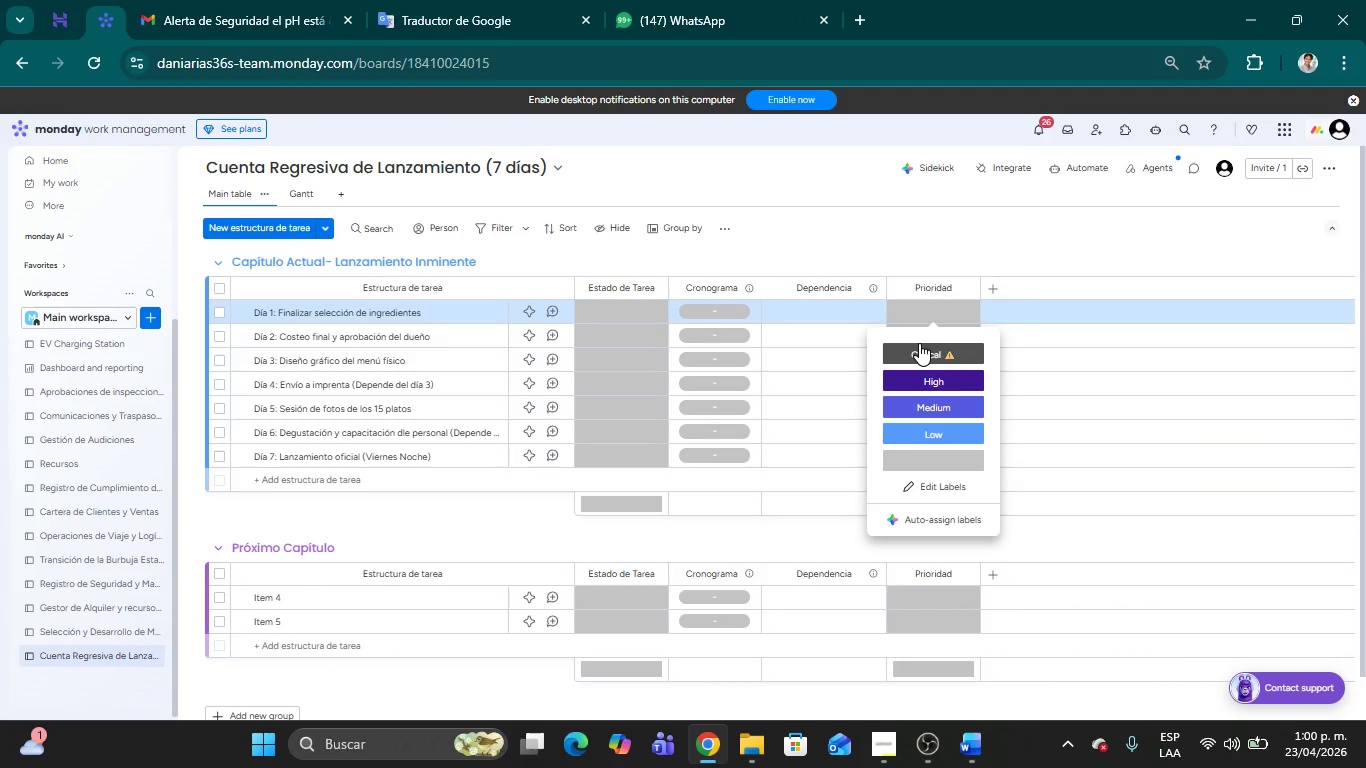 
wait(9.23)
 